 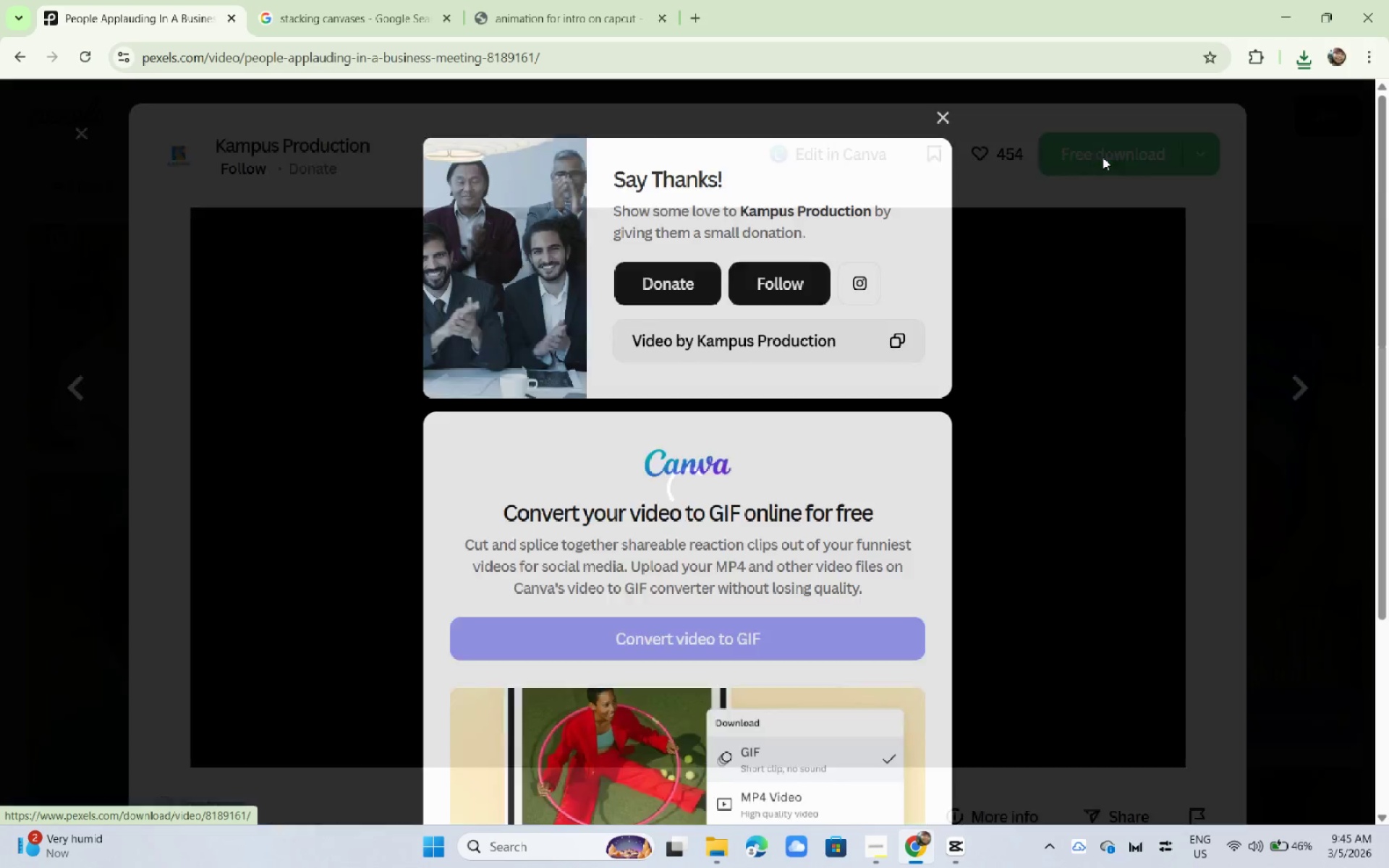 
left_click([1304, 76])
 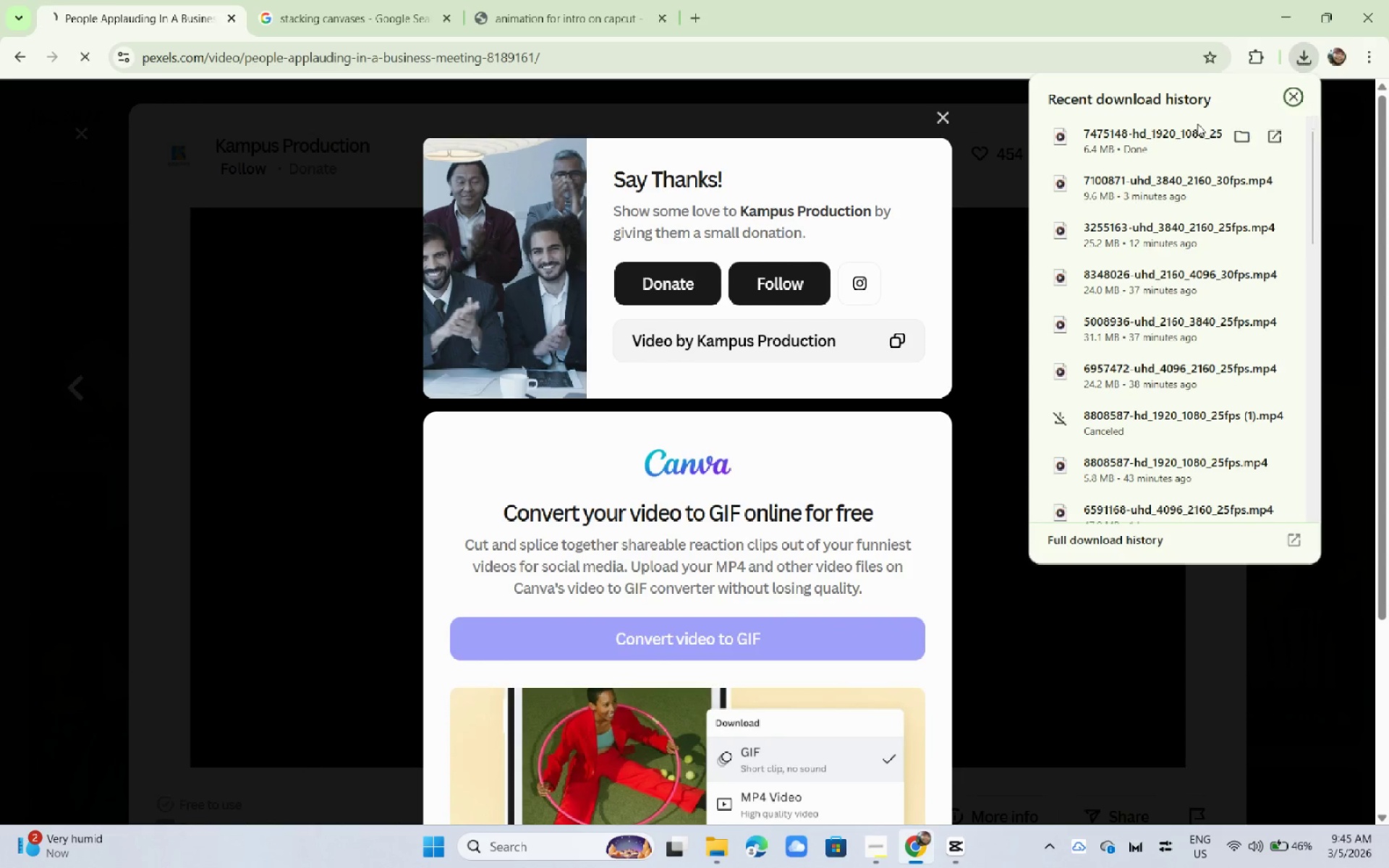 
left_click_drag(start_coordinate=[1163, 137], to_coordinate=[490, 417])
 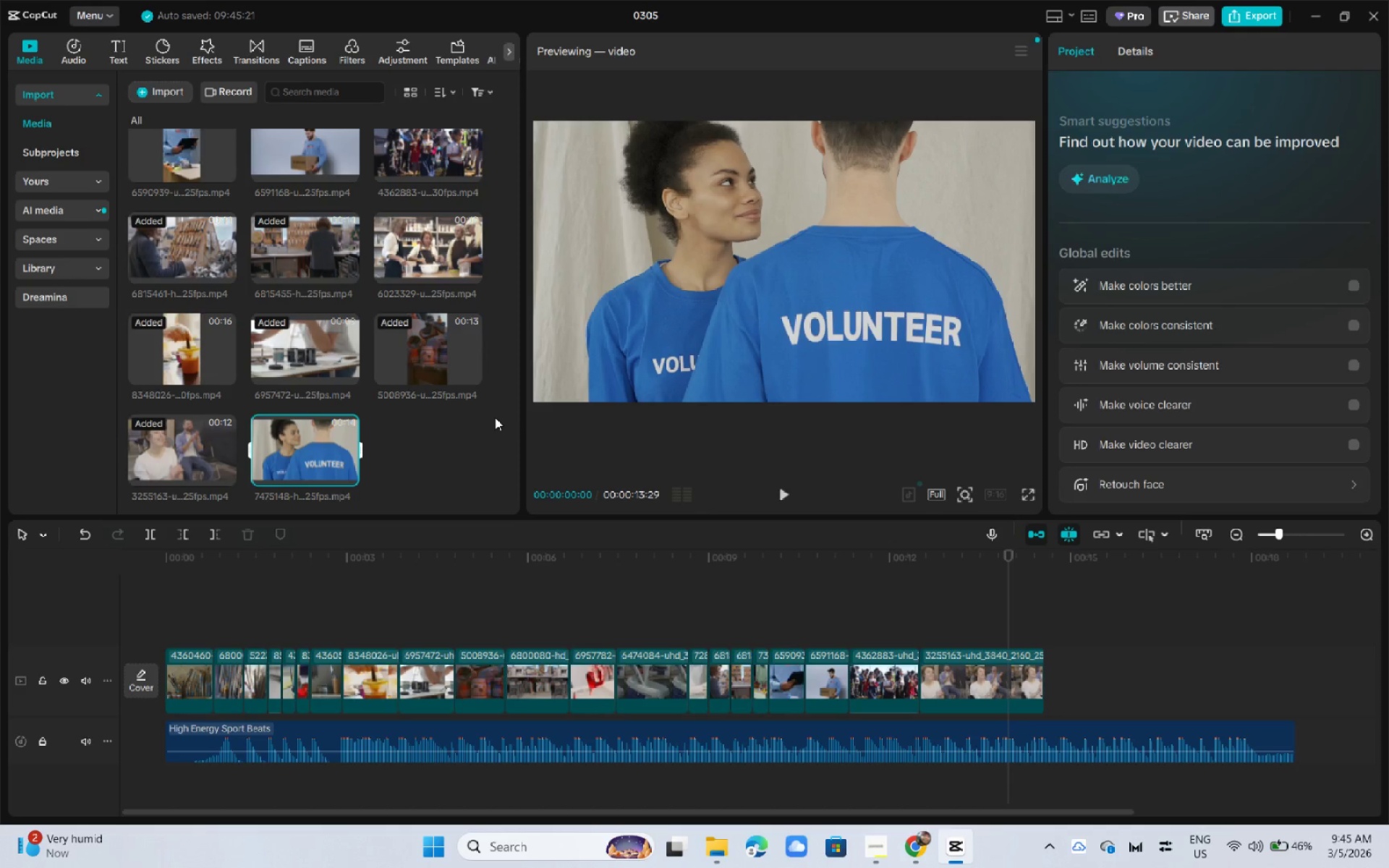 
hold_key(key=Space, duration=1.02)
 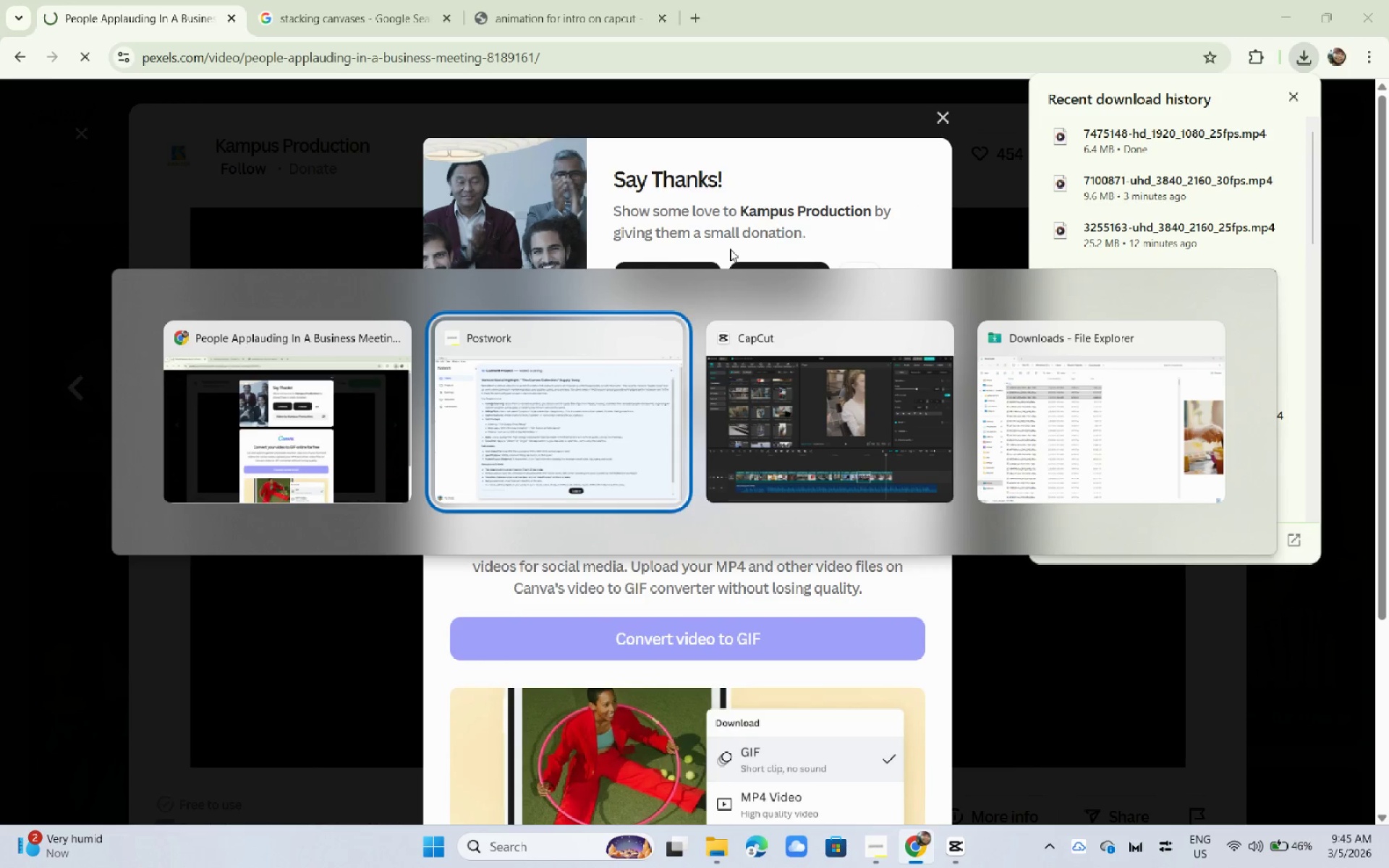 
key(Tab)
 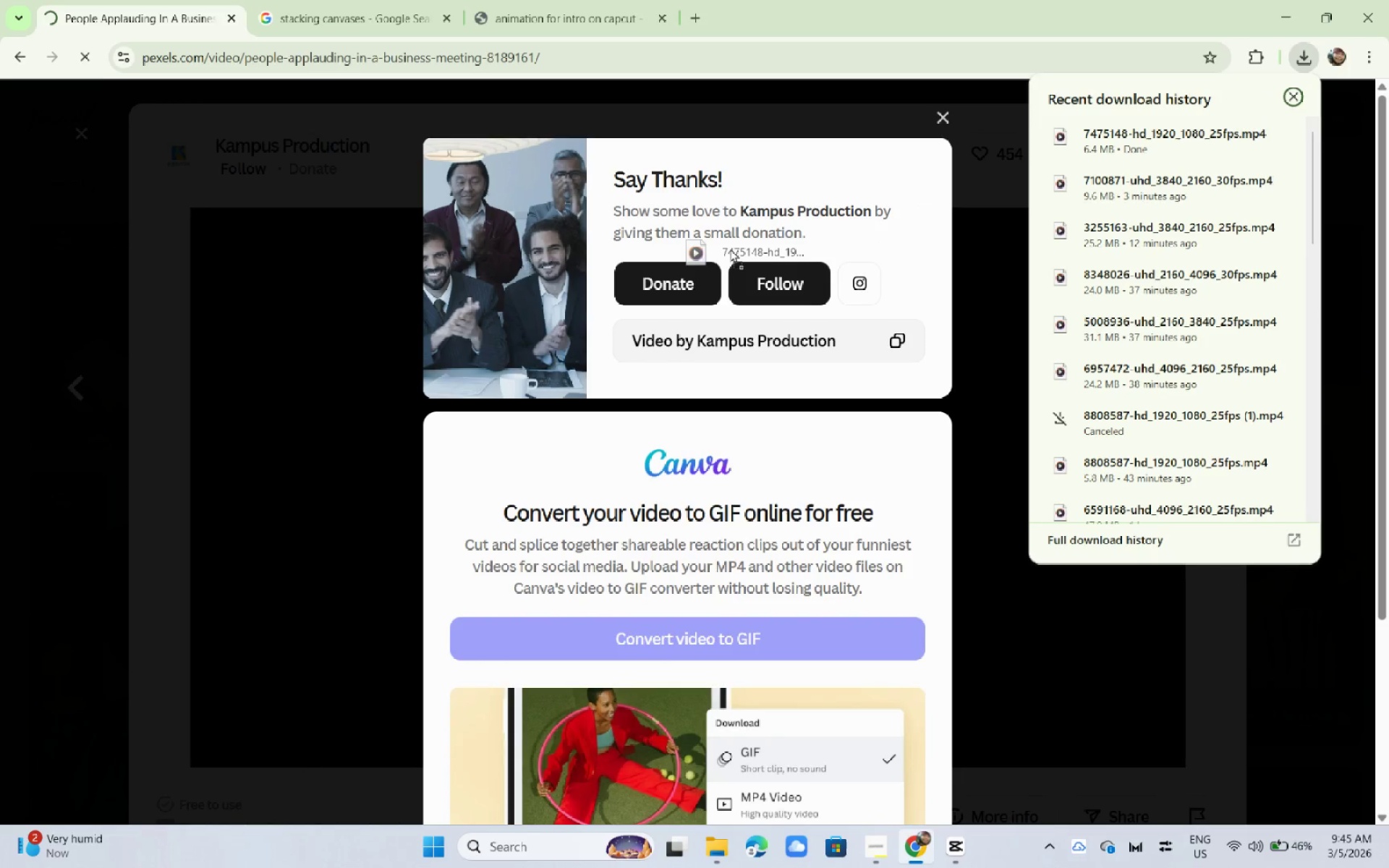 
key(Alt+Tab)
 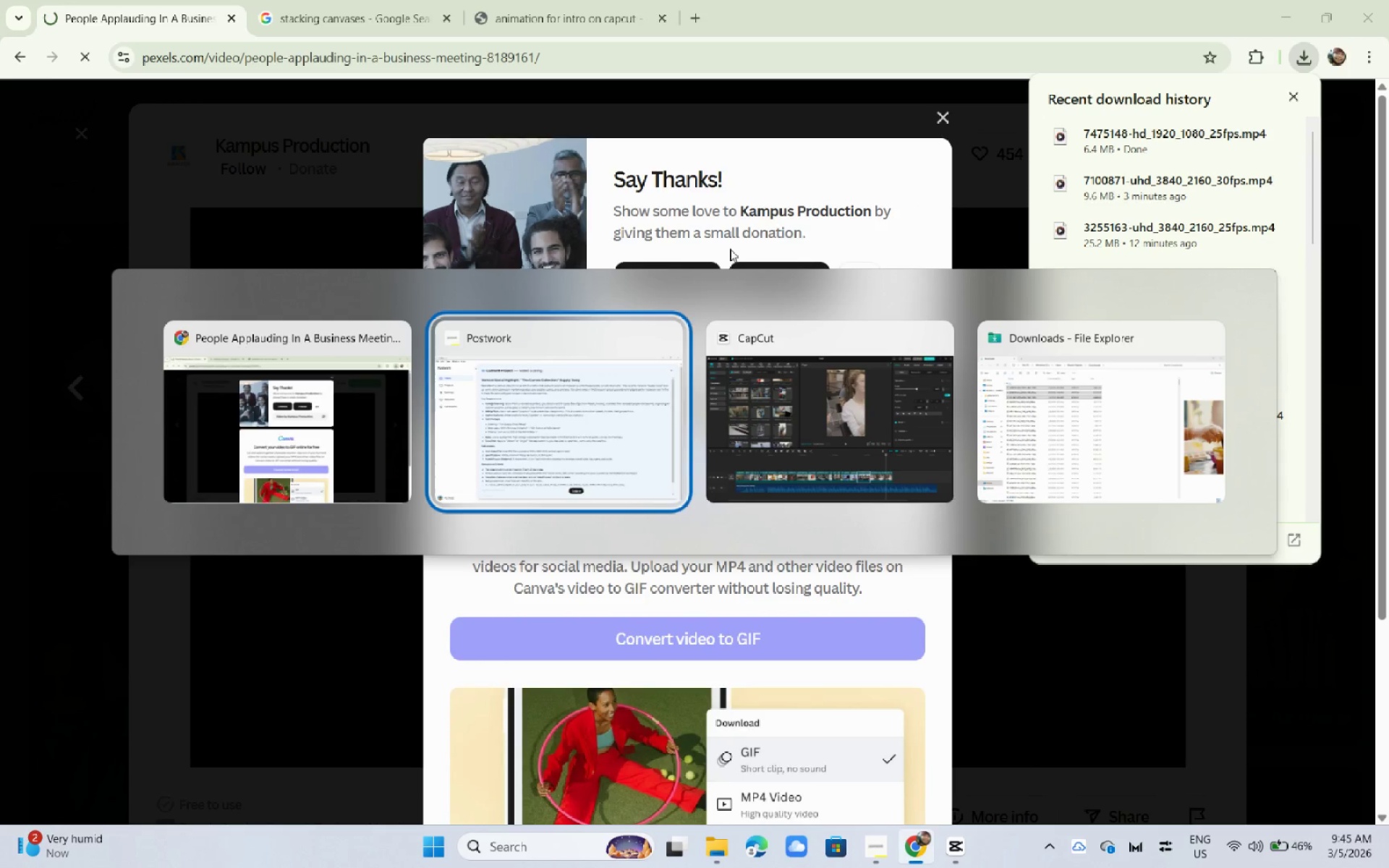 
key(Alt+Tab)
 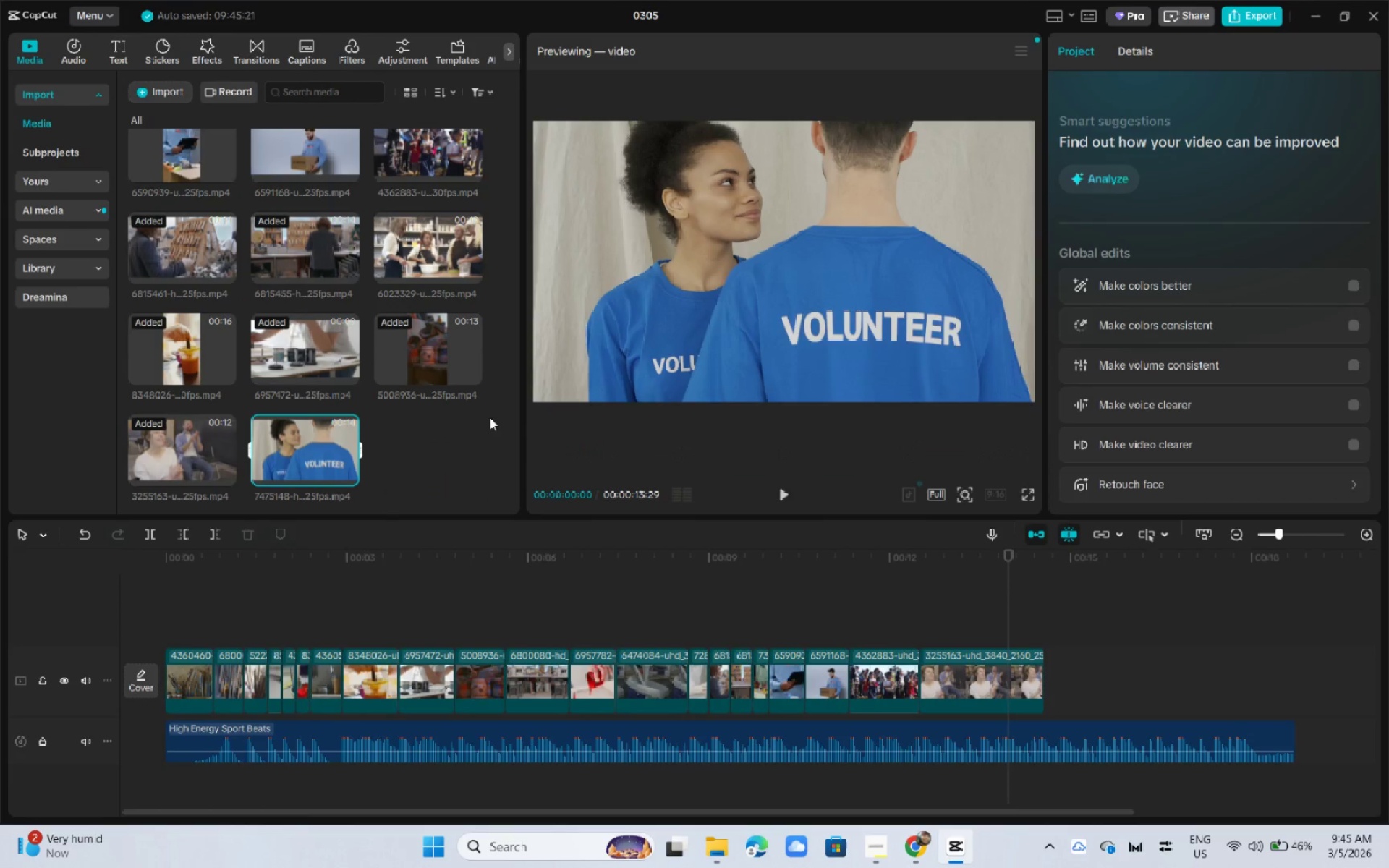 
key(Alt+AltLeft)
 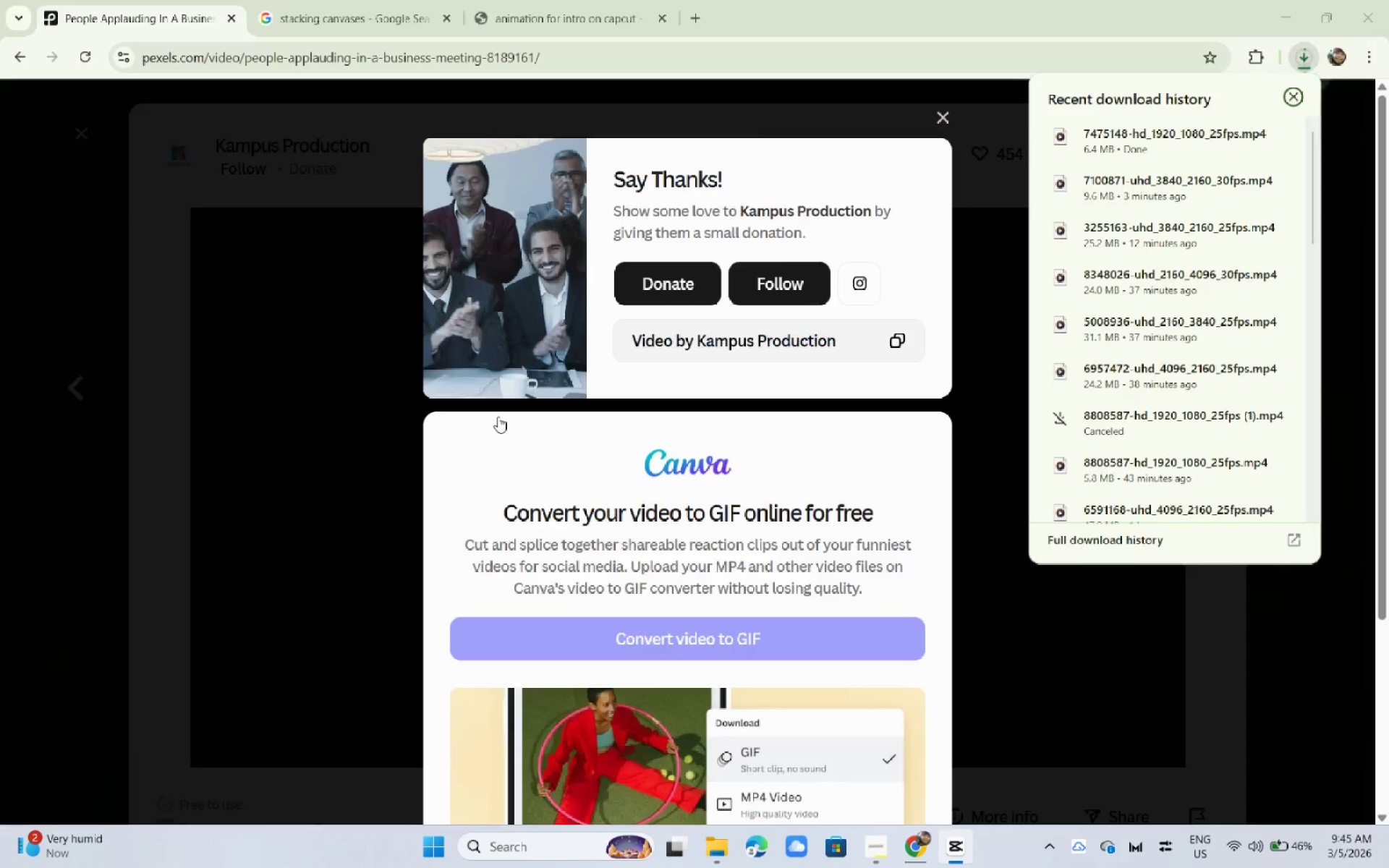 
key(Alt+Tab)
 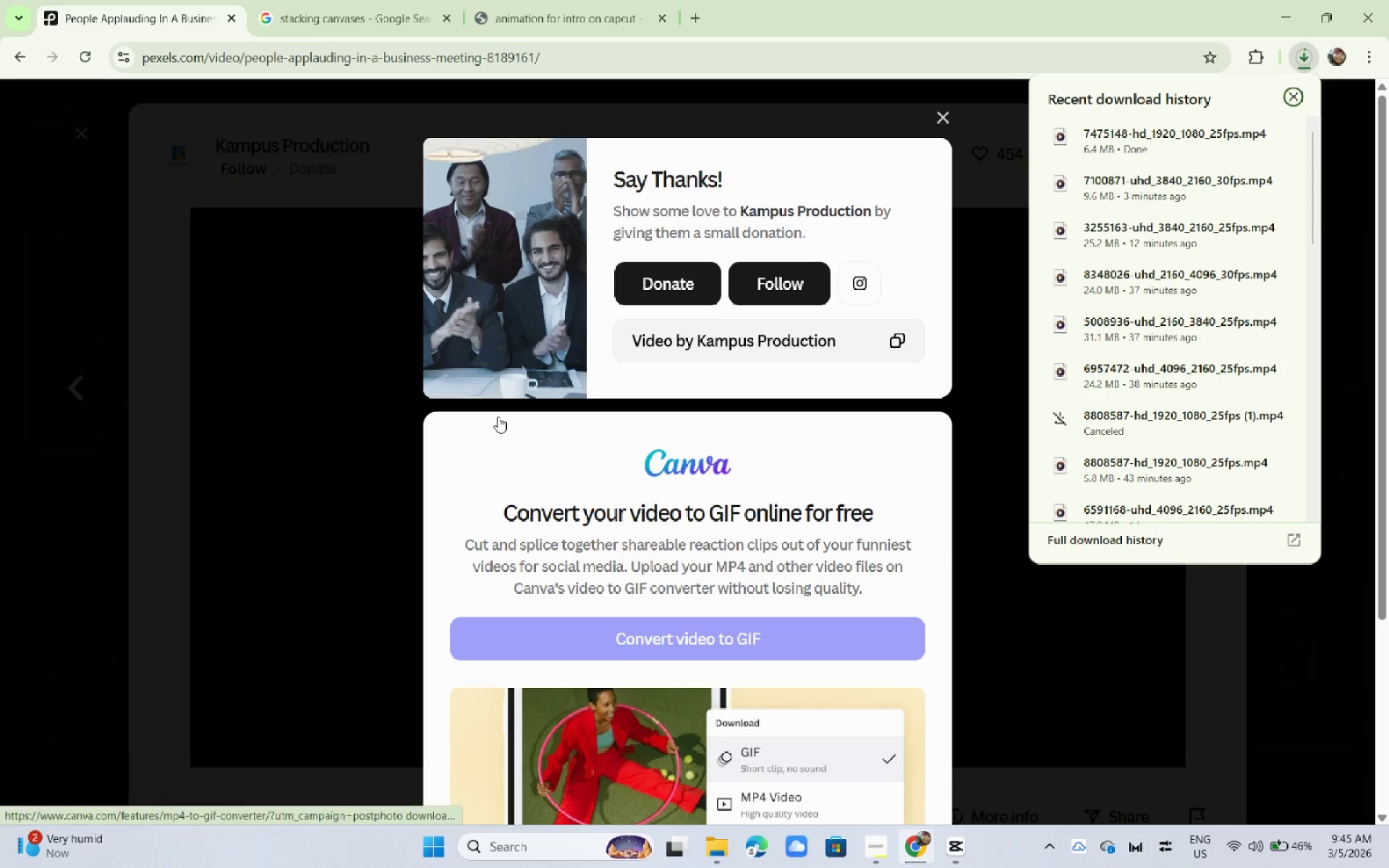 
scroll: coordinate [495, 417], scroll_direction: down, amount: 3.0
 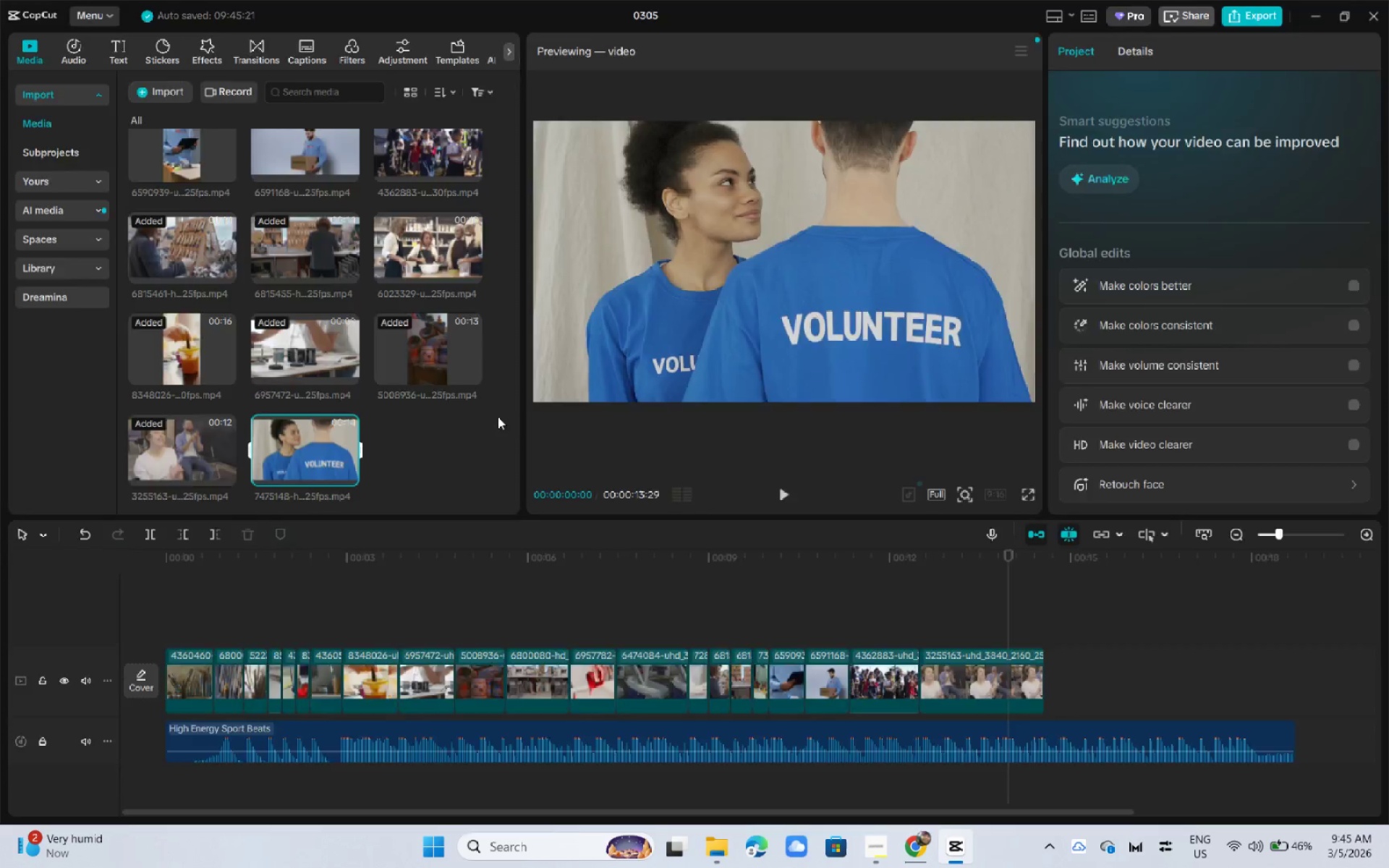 
key(Alt+AltLeft)
 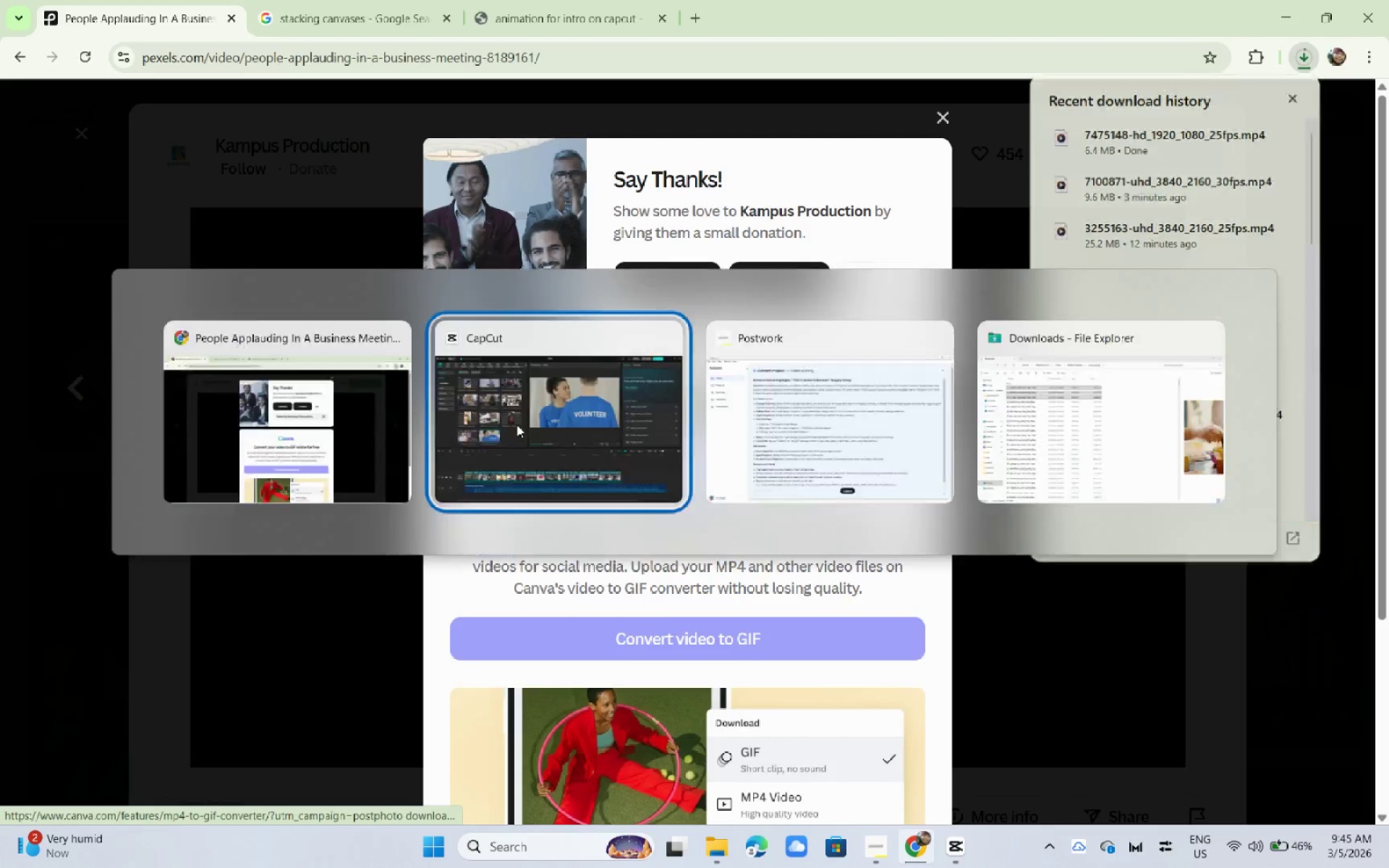 
key(Alt+Tab)
 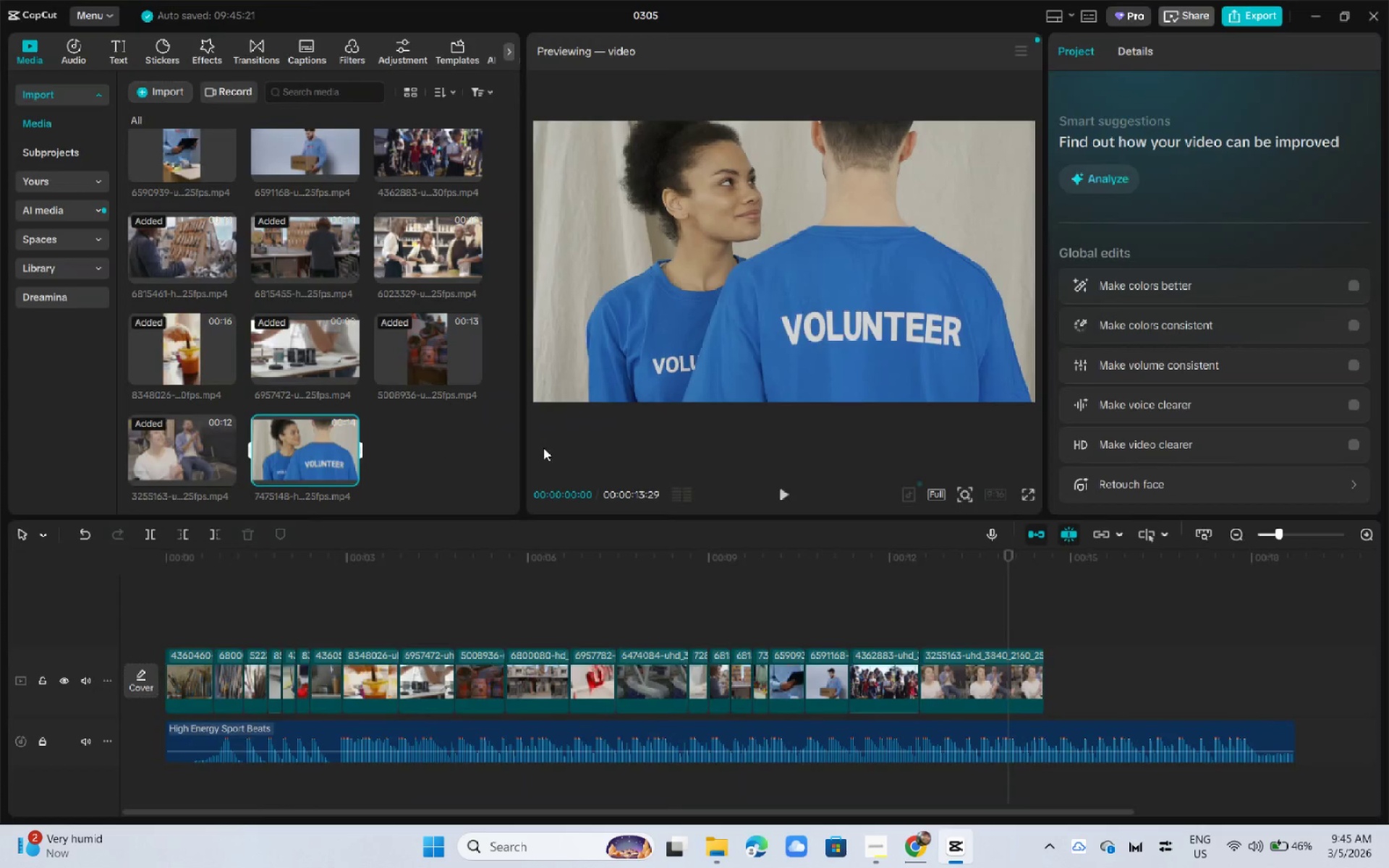 
left_click([883, 570])
 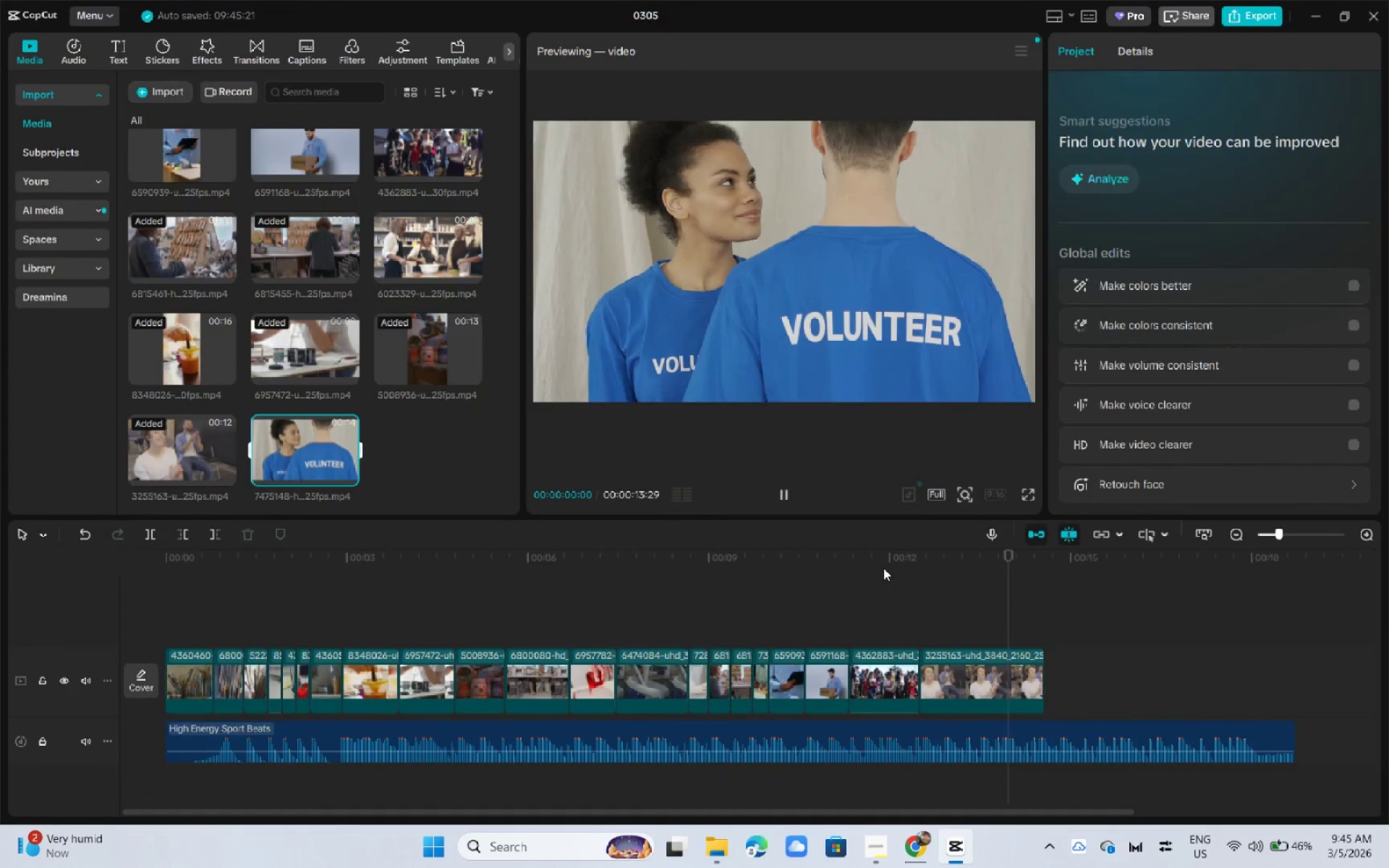 
key(Space)
 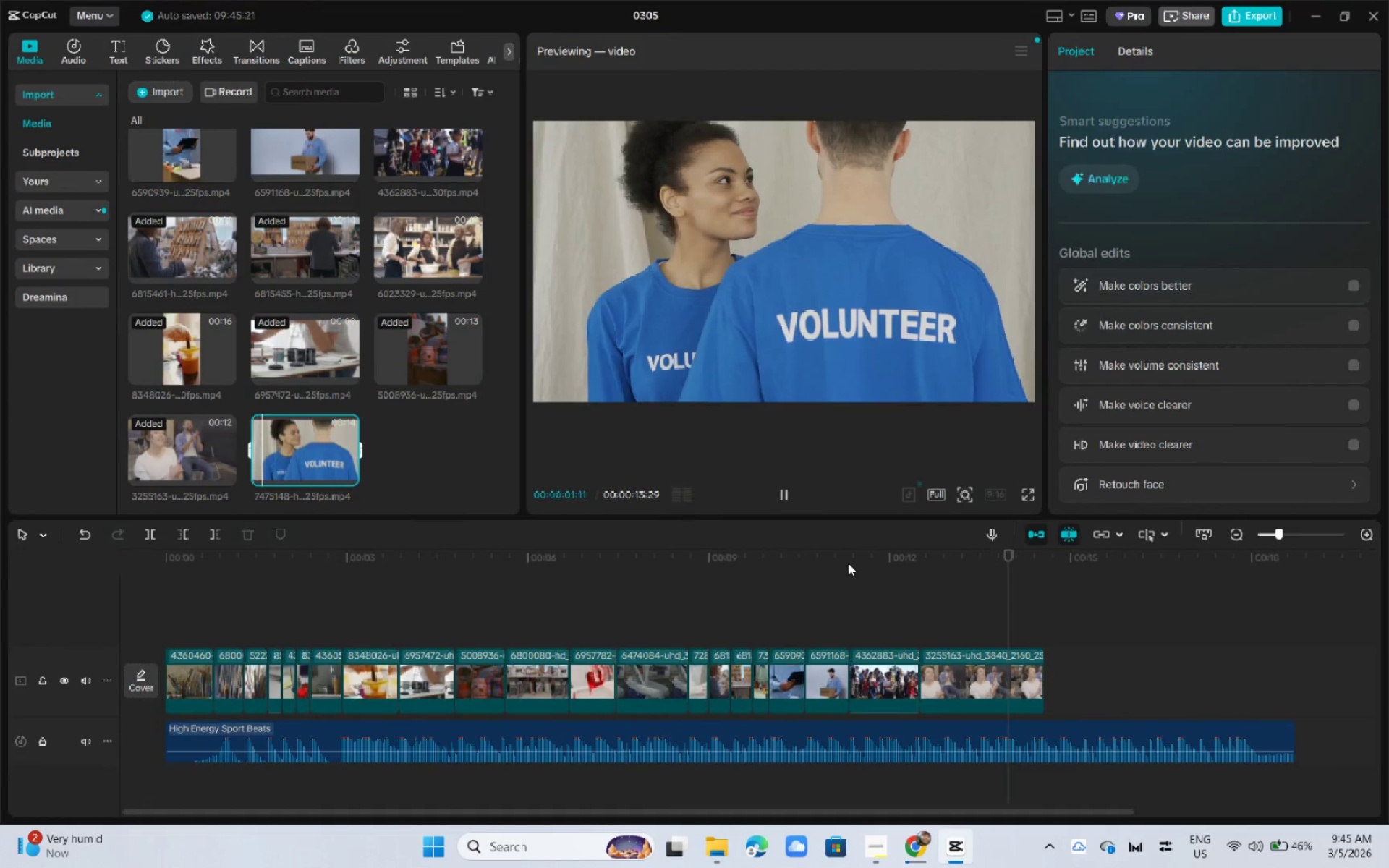 
key(Space)
 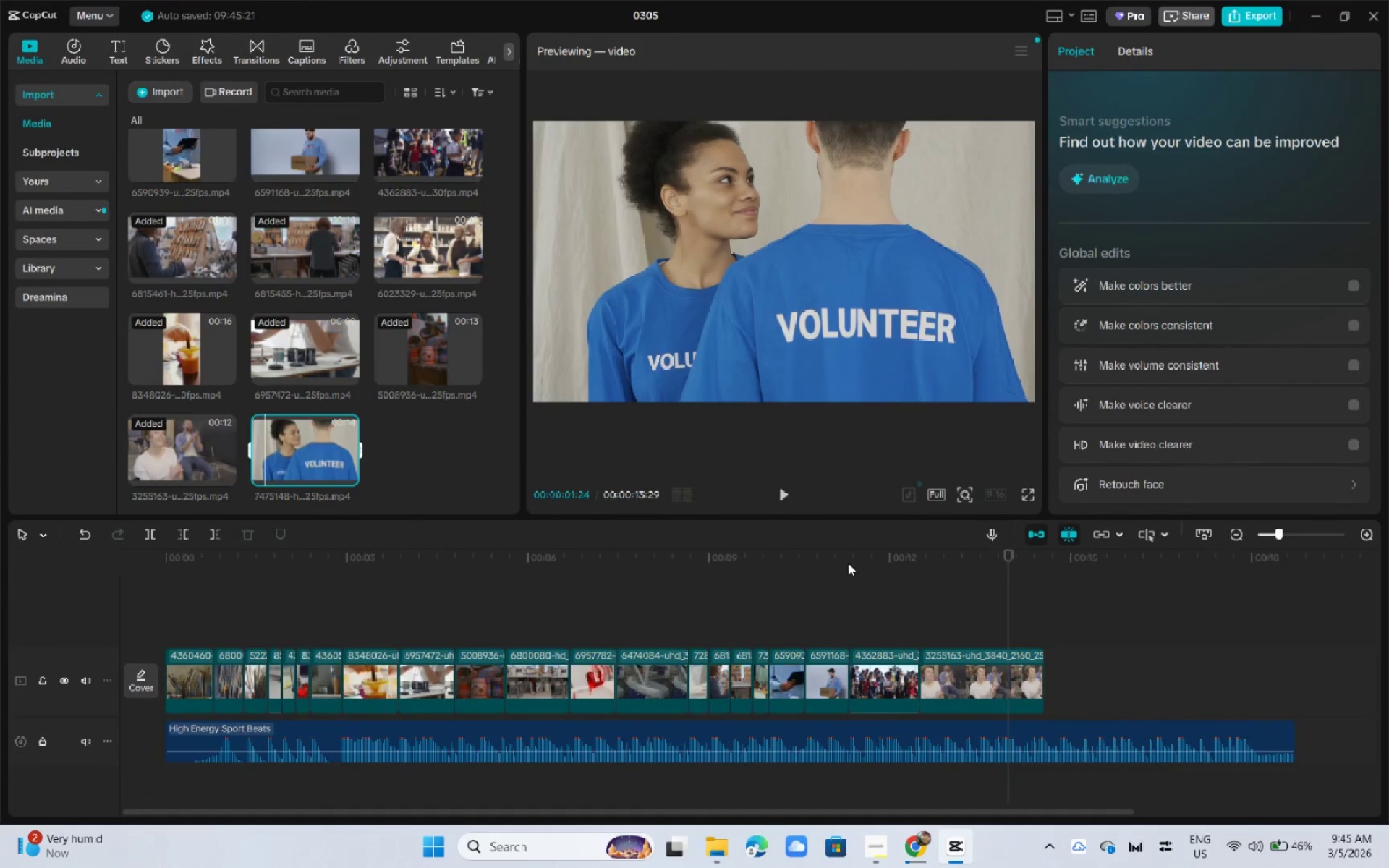 
left_click_drag(start_coordinate=[848, 563], to_coordinate=[791, 565])
 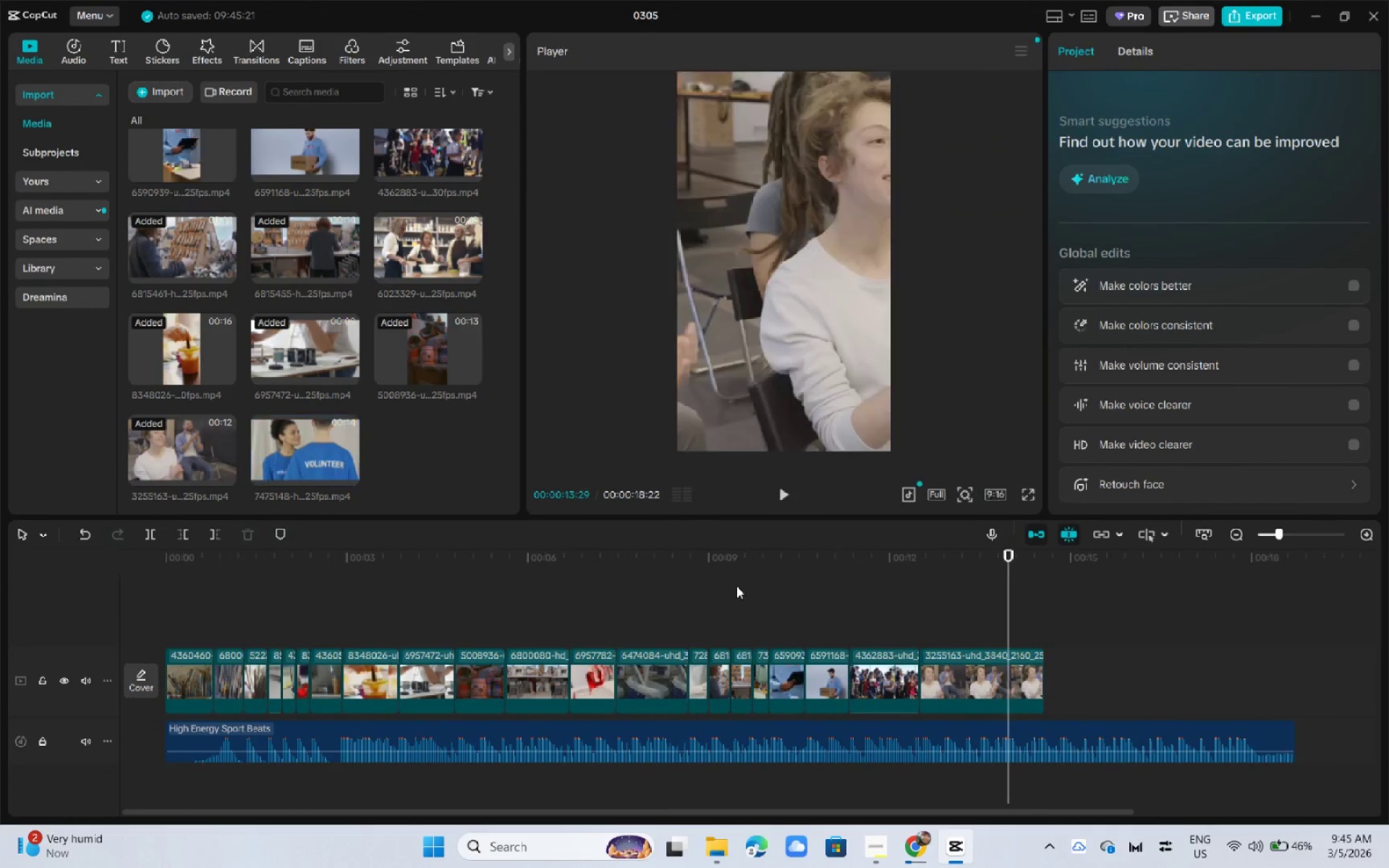 
double_click([736, 586])
 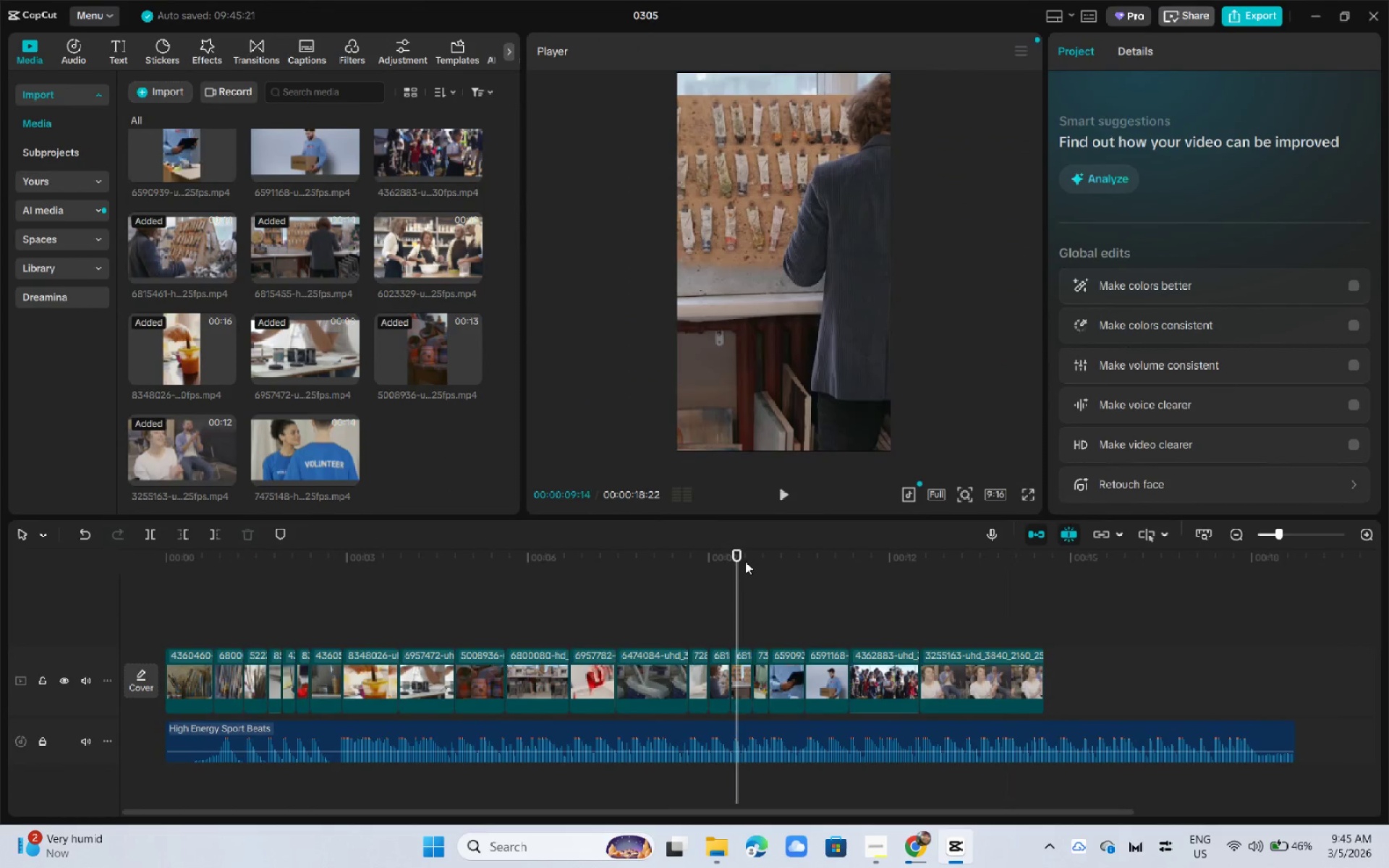 
key(Space)
 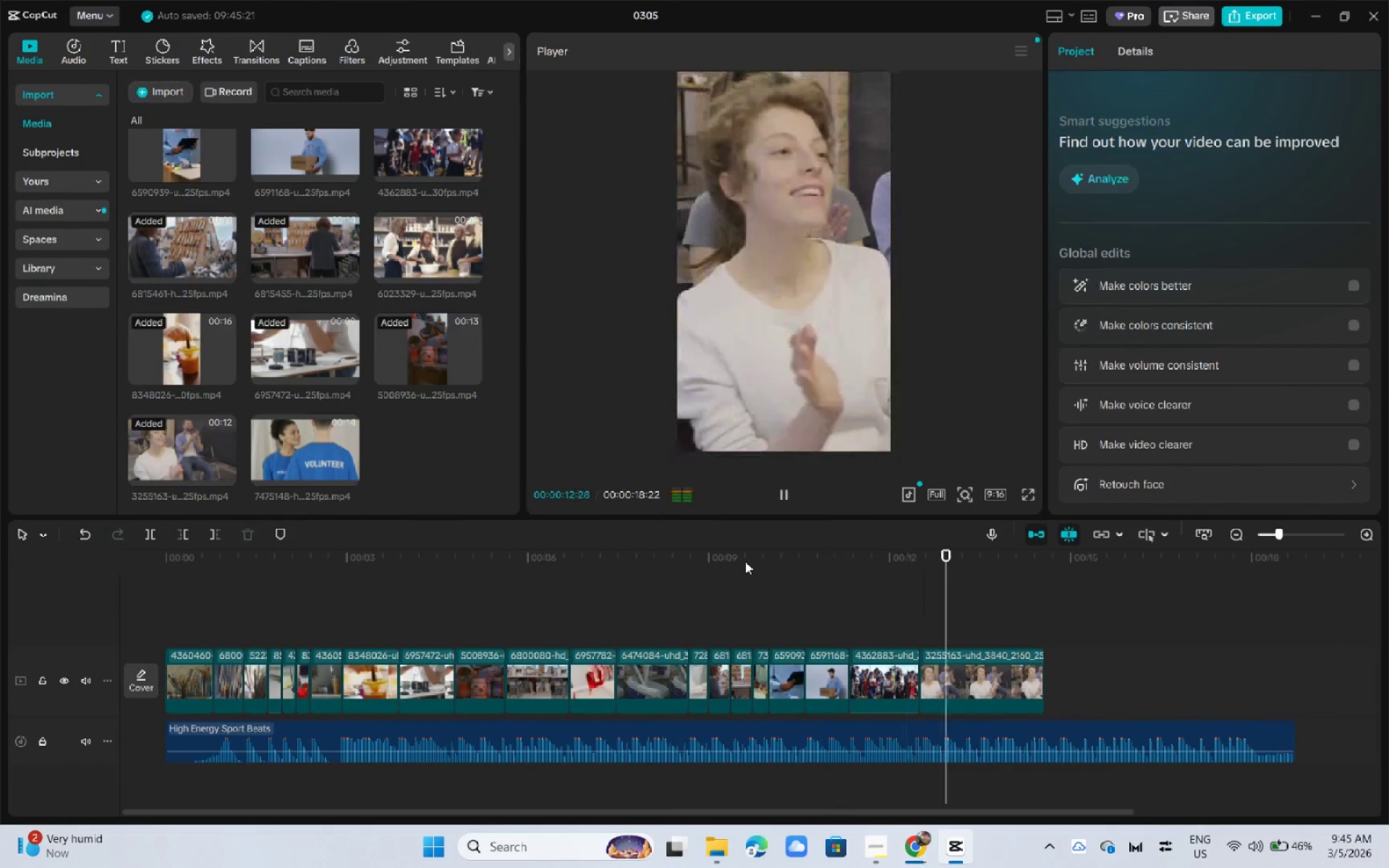 
key(Space)
 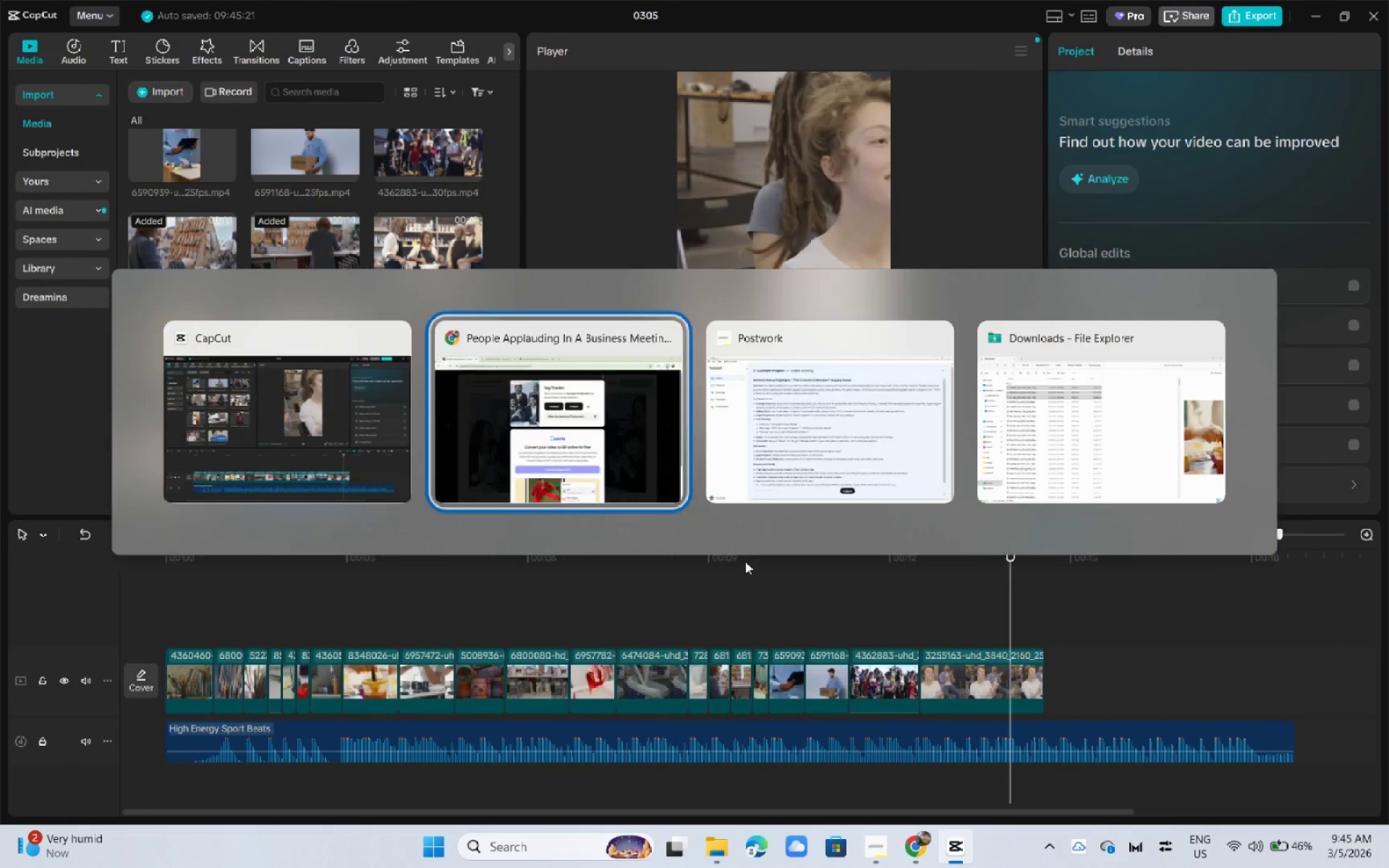 
key(Alt+AltLeft)
 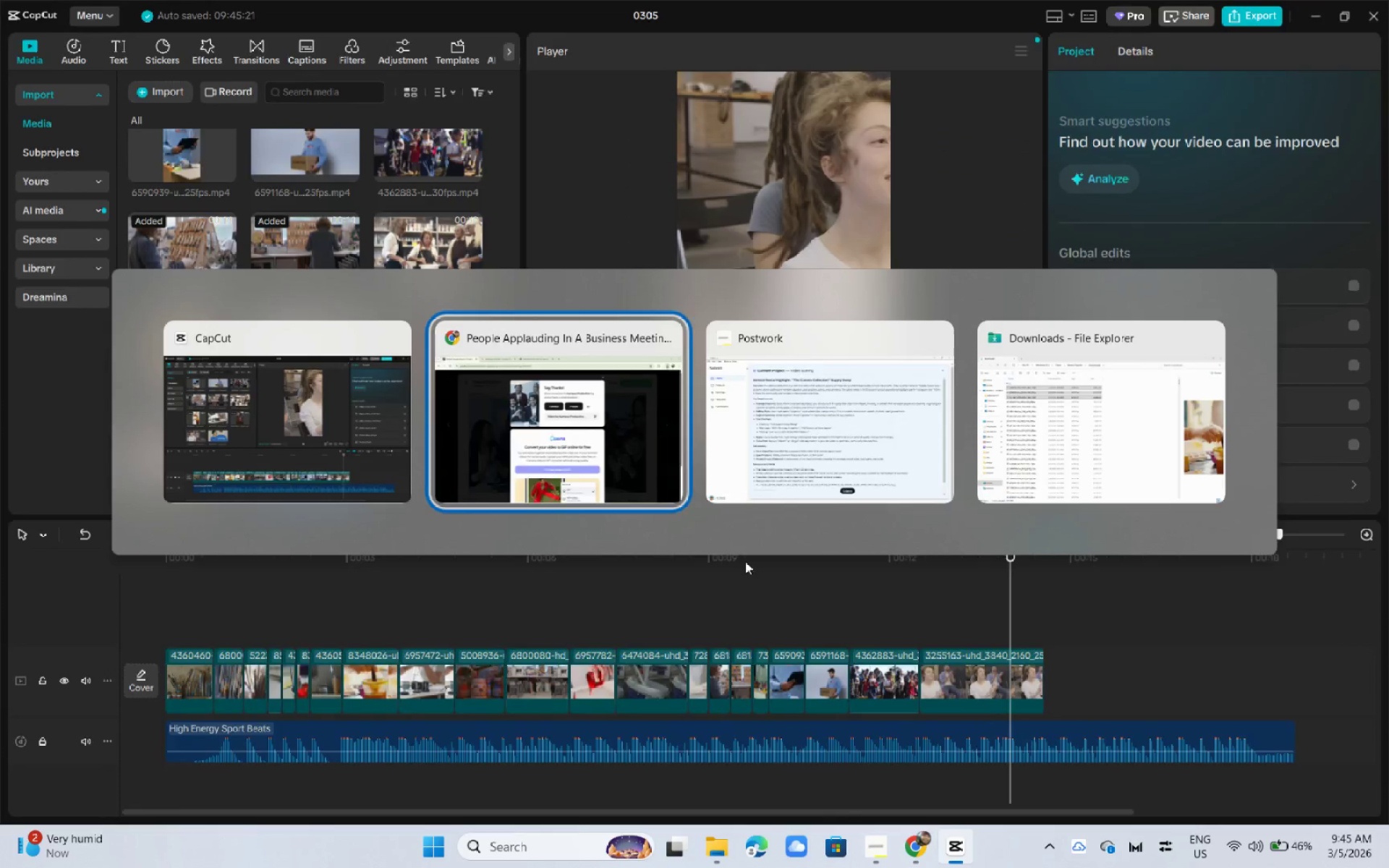 
key(Alt+Tab)
 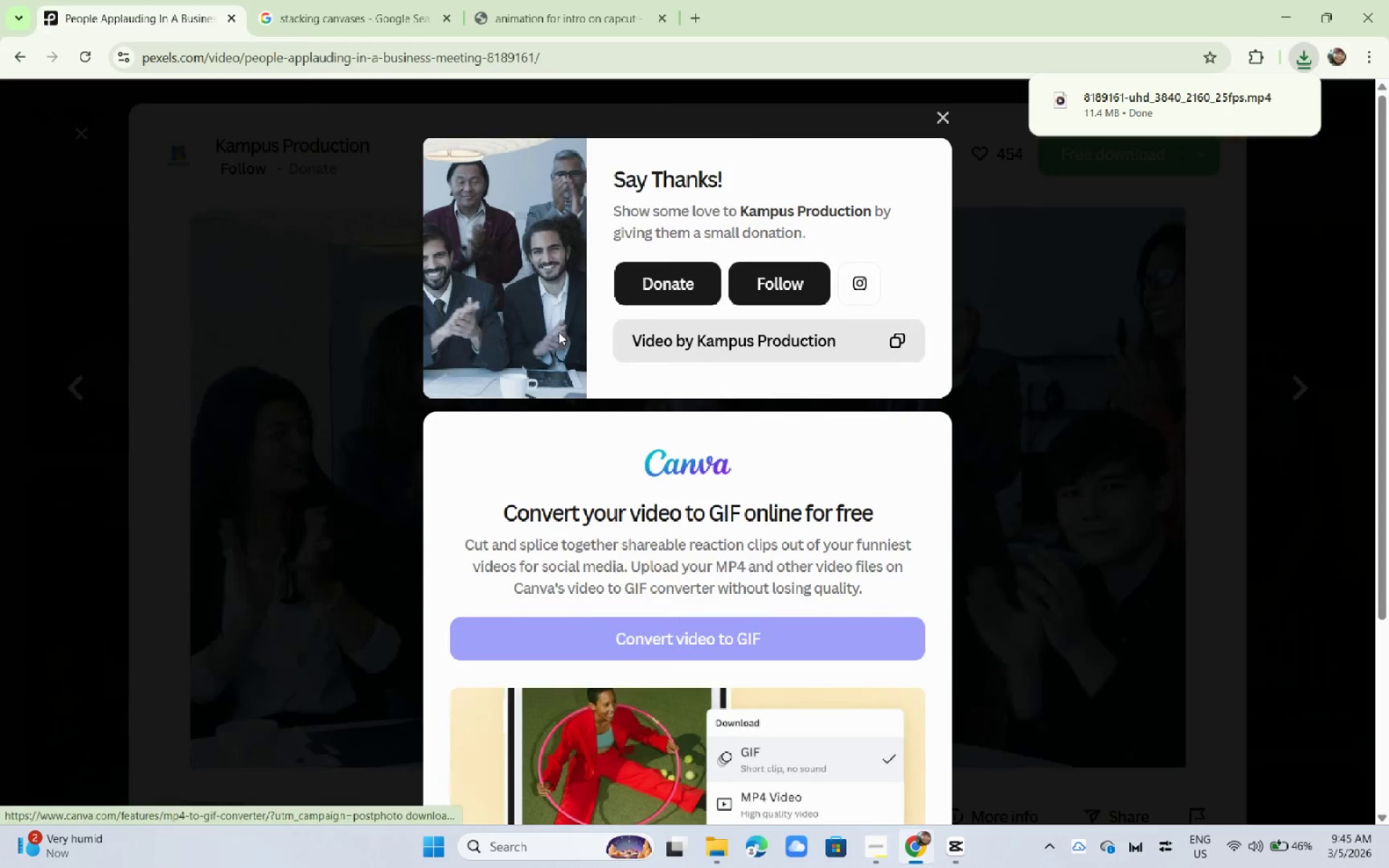 
left_click([248, 345])
 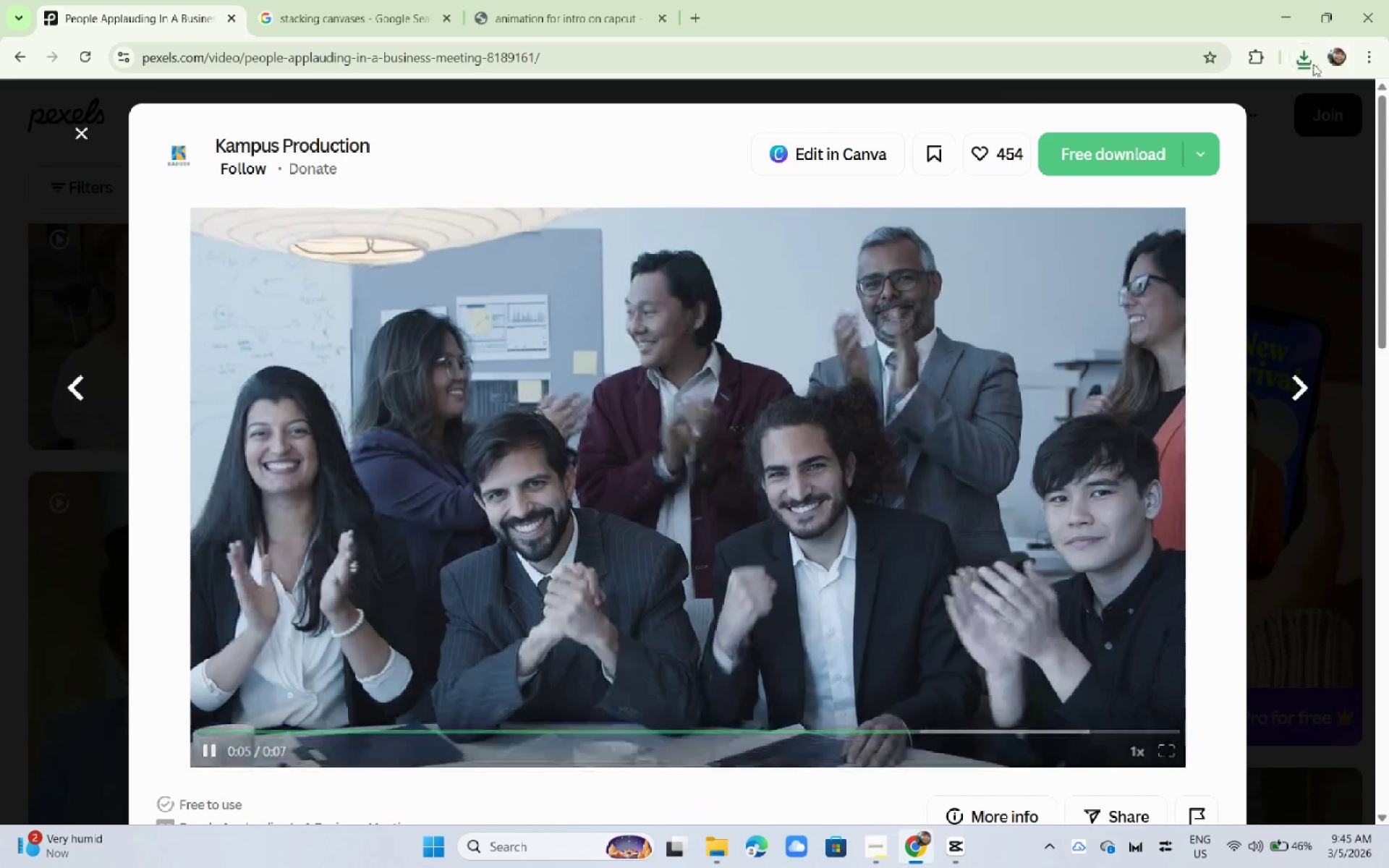 
left_click([1306, 56])
 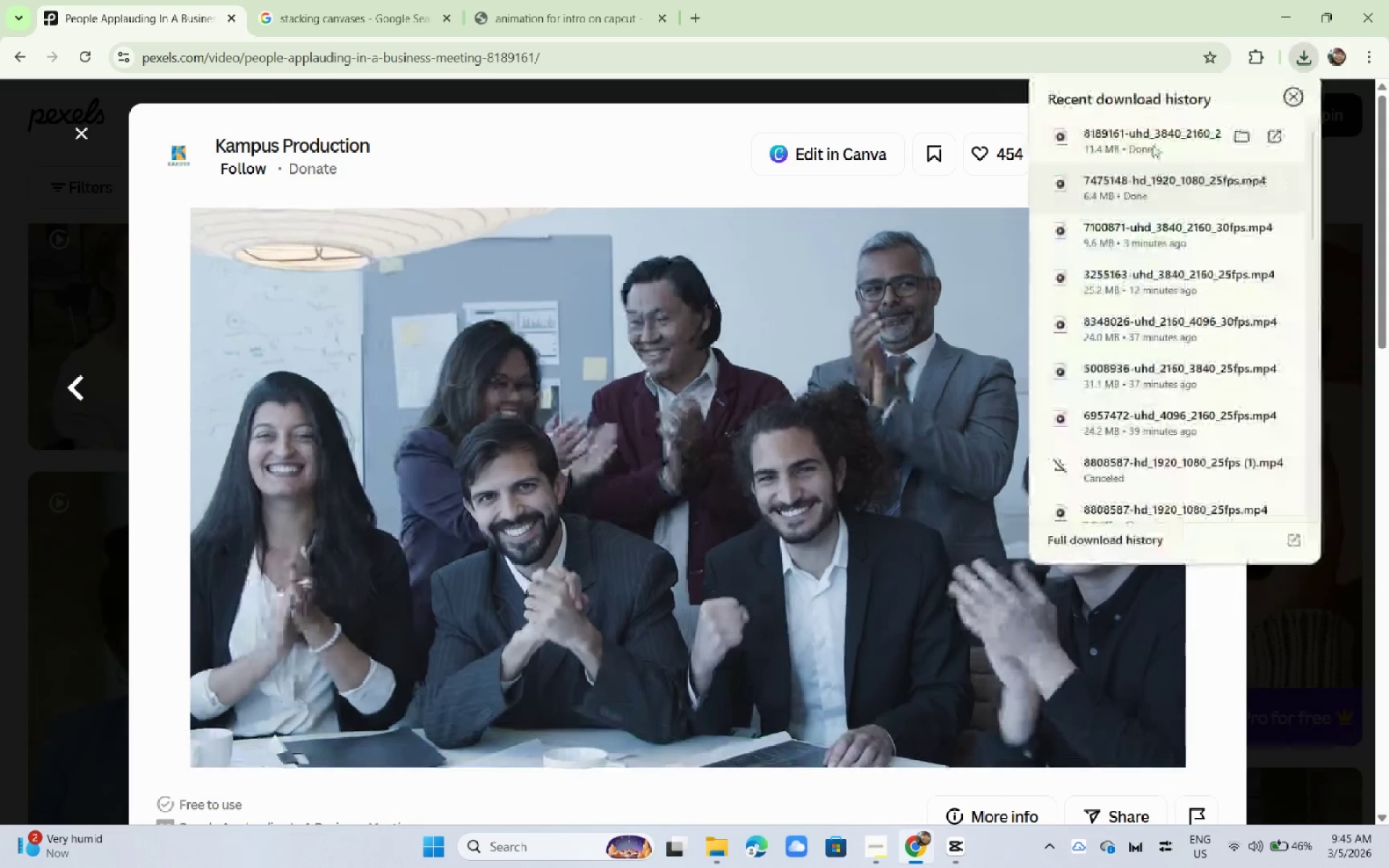 
left_click_drag(start_coordinate=[1152, 145], to_coordinate=[456, 425])
 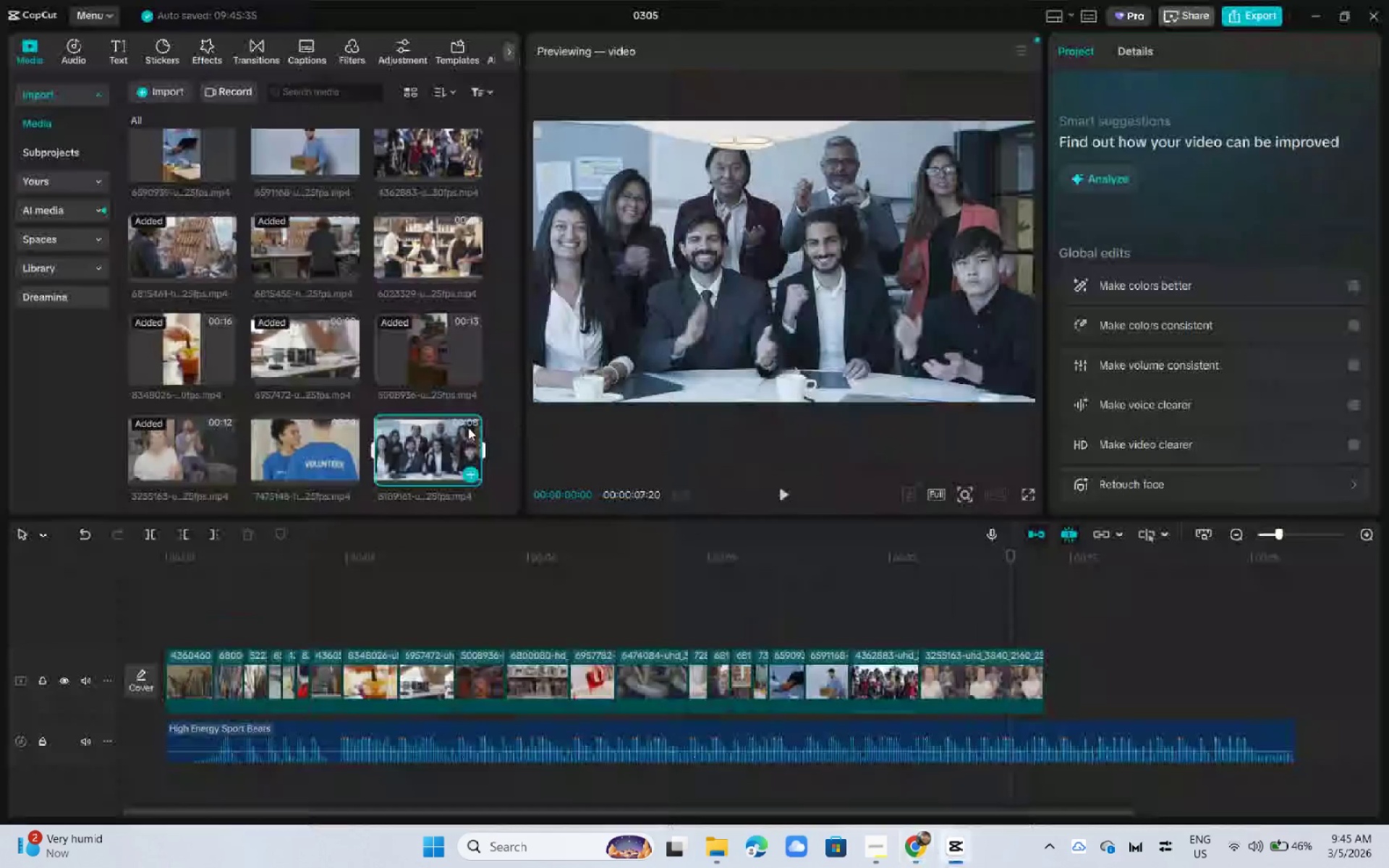 
key(Alt+Tab)
 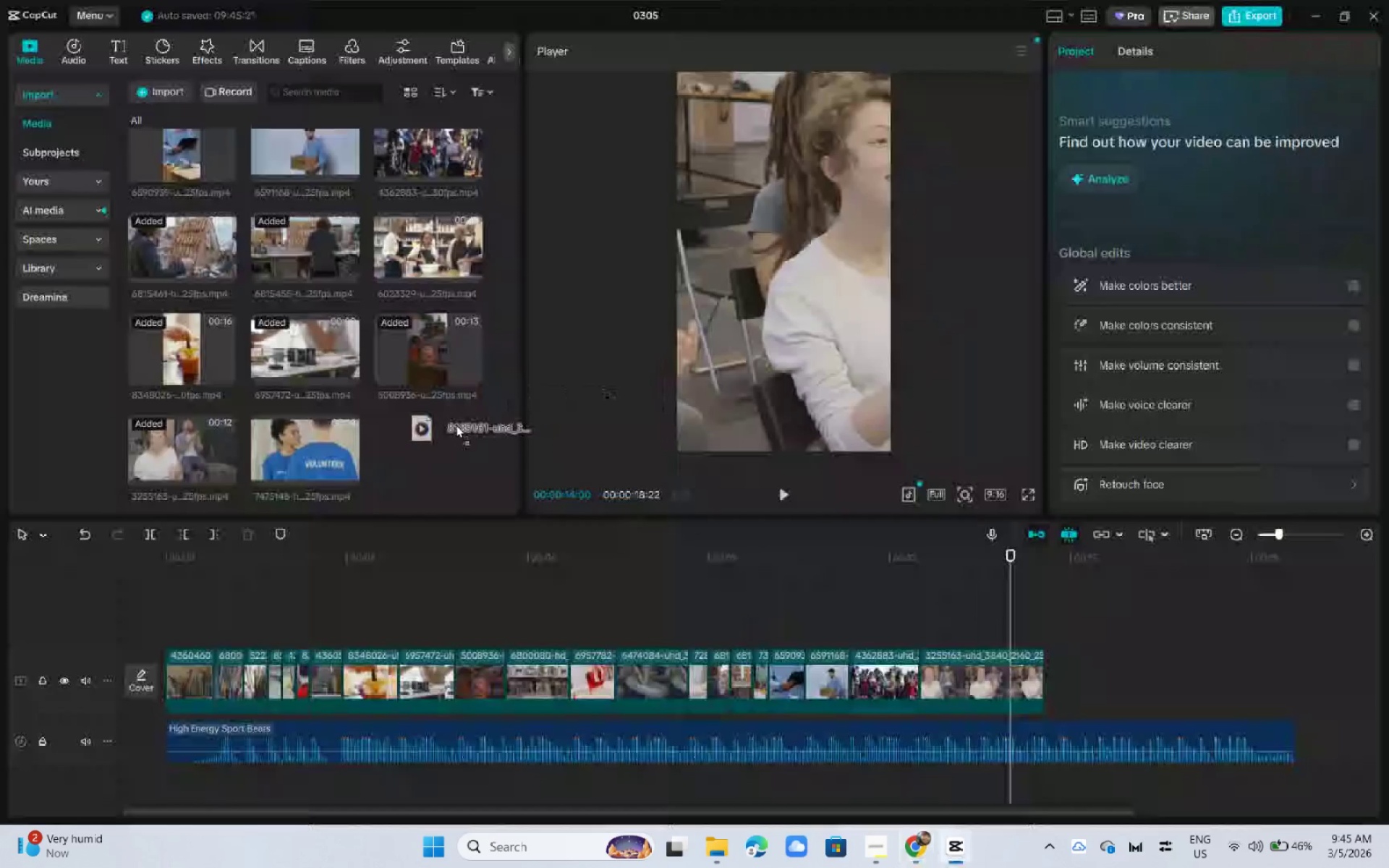 
key(Alt+AltLeft)
 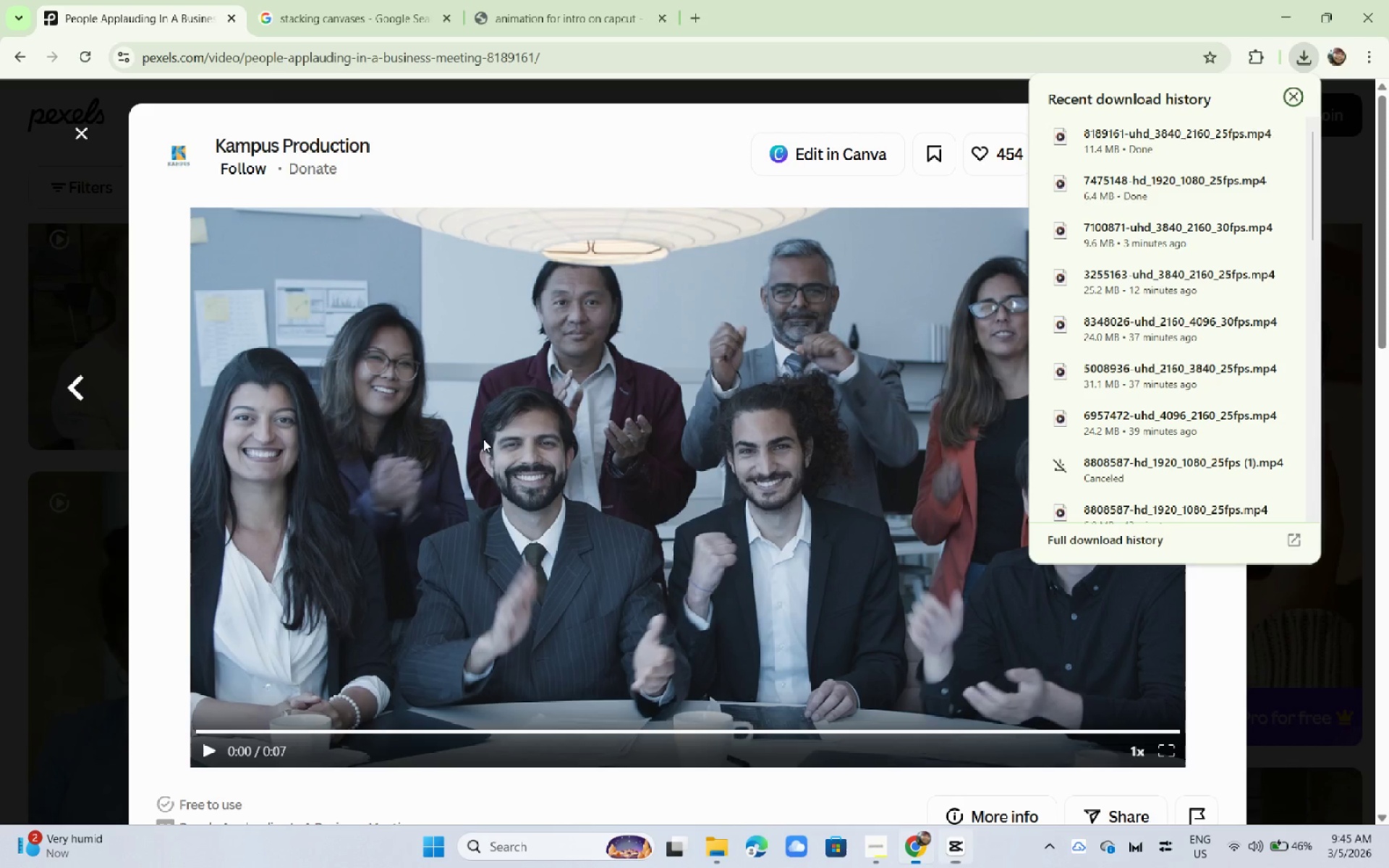 
key(Alt+Tab)
 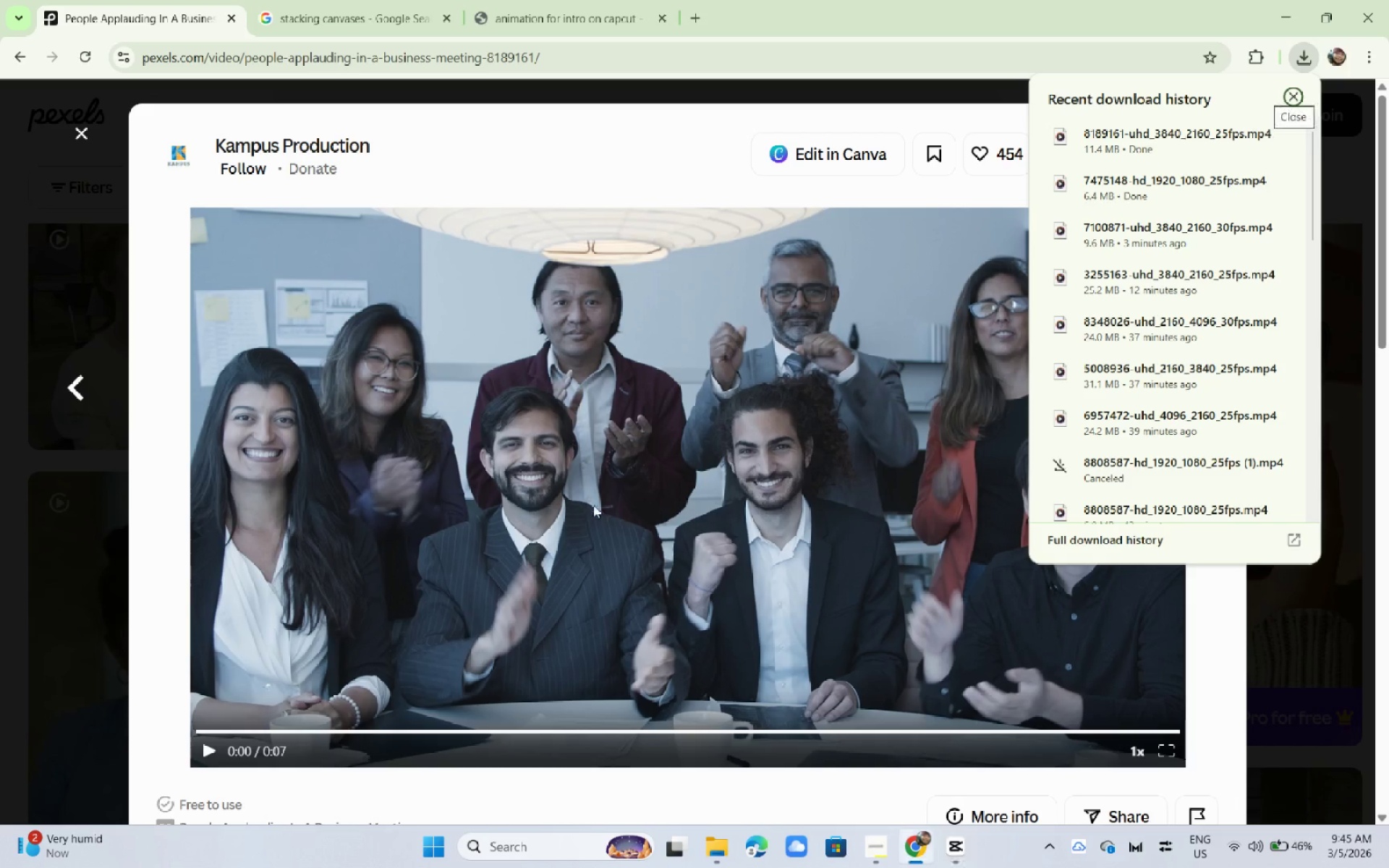 
scroll: coordinate [629, 497], scroll_direction: down, amount: 7.0
 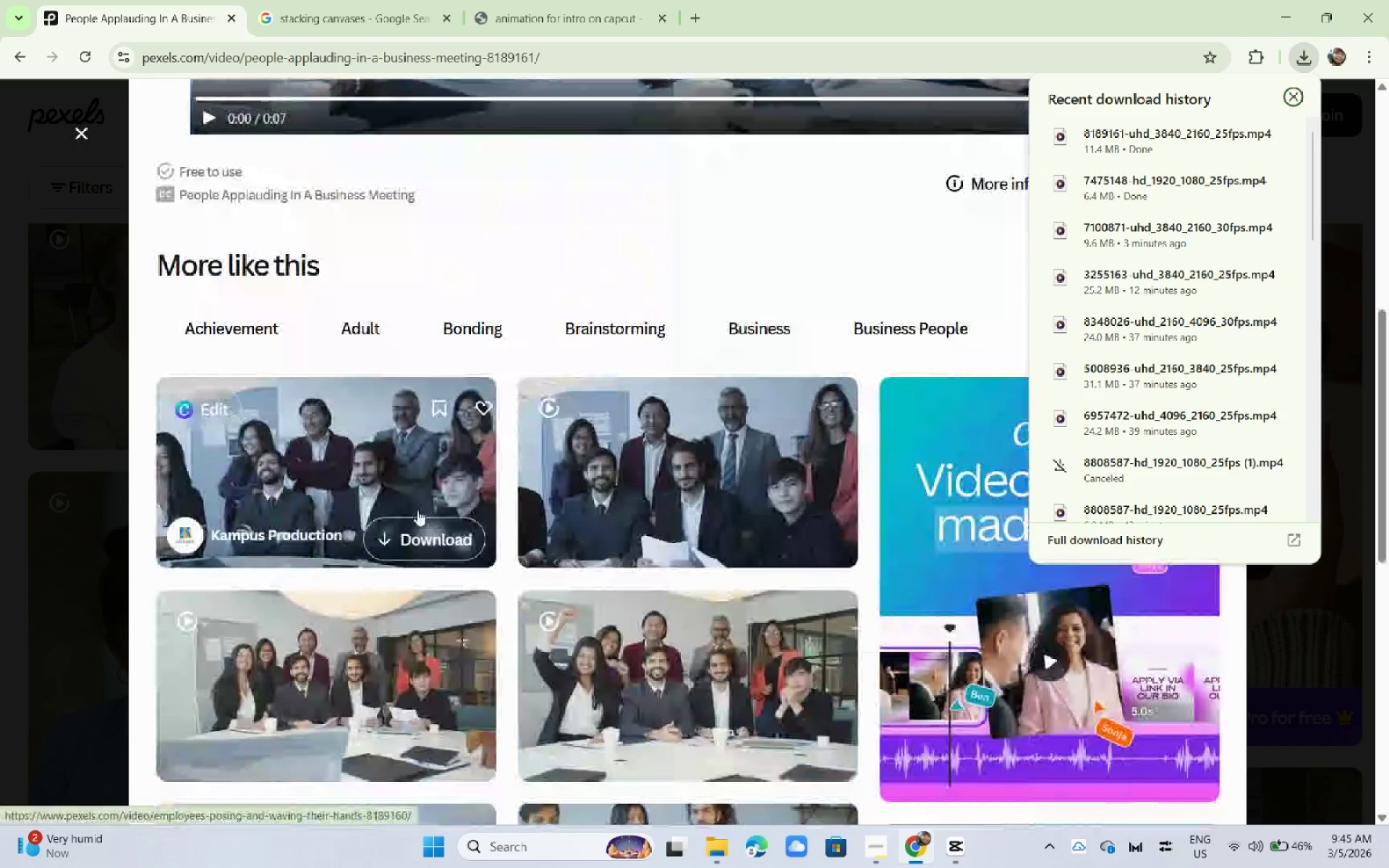 
left_click([0, 503])
 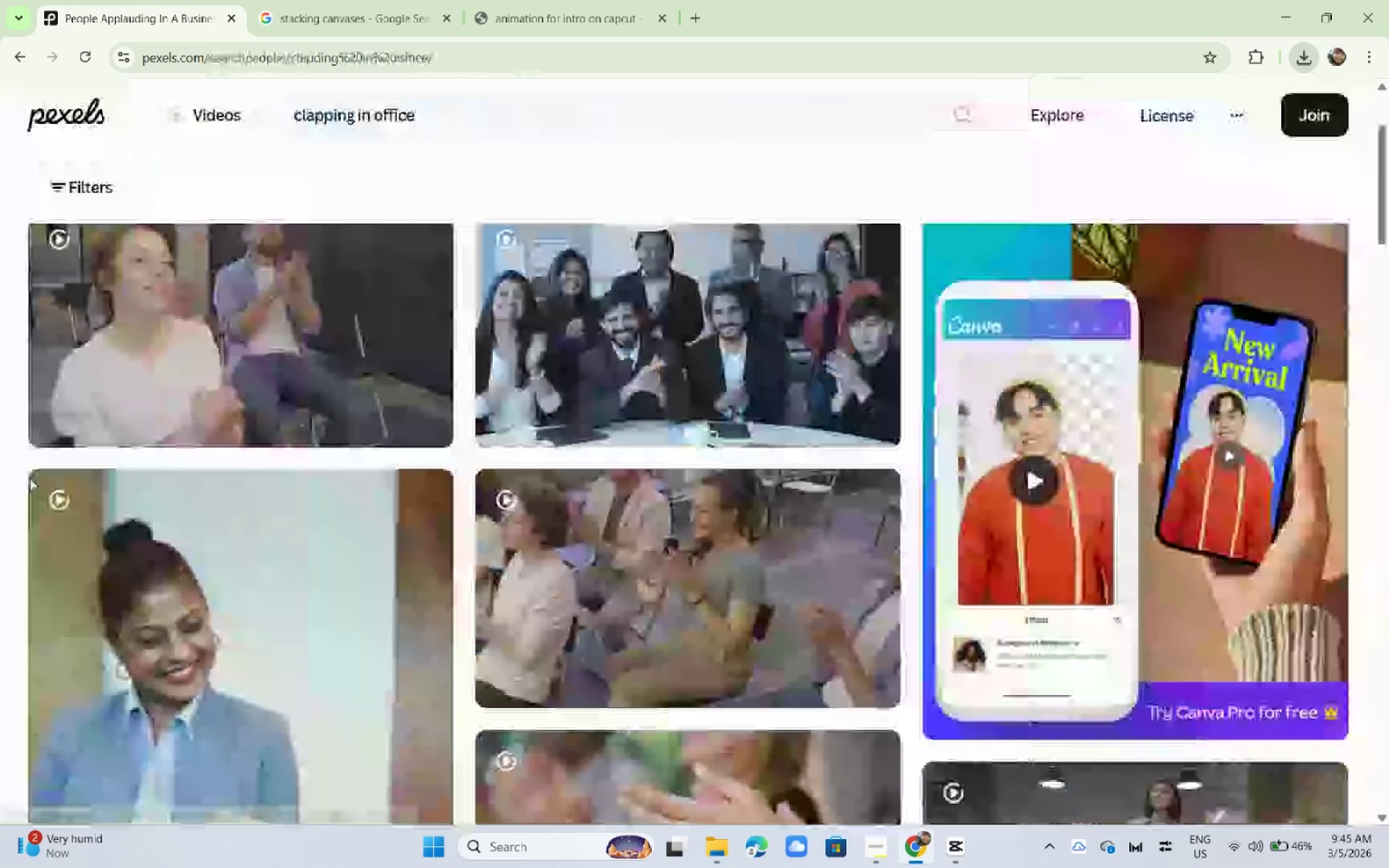 
scroll: coordinate [40, 475], scroll_direction: down, amount: 5.0
 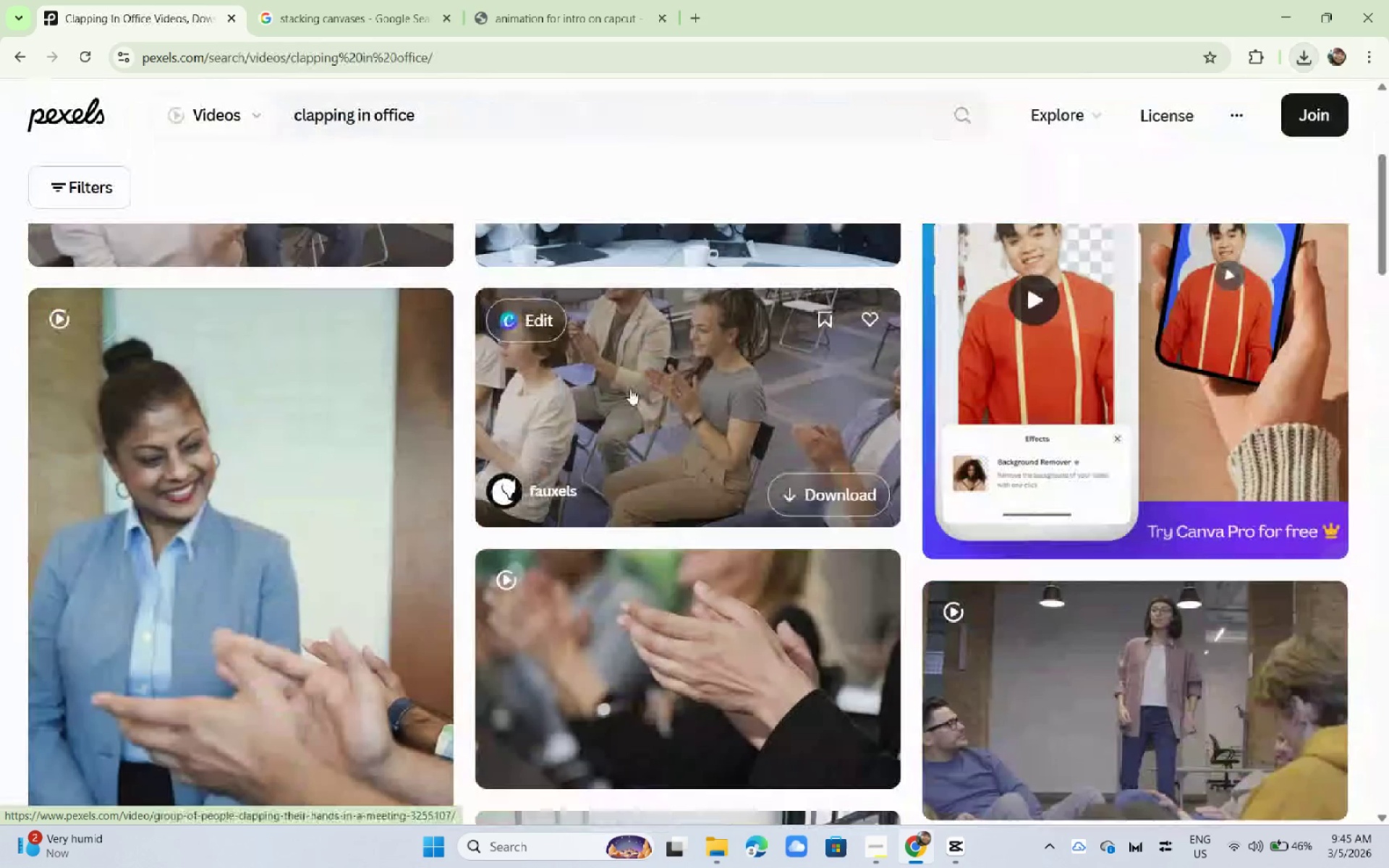 
left_click([630, 388])
 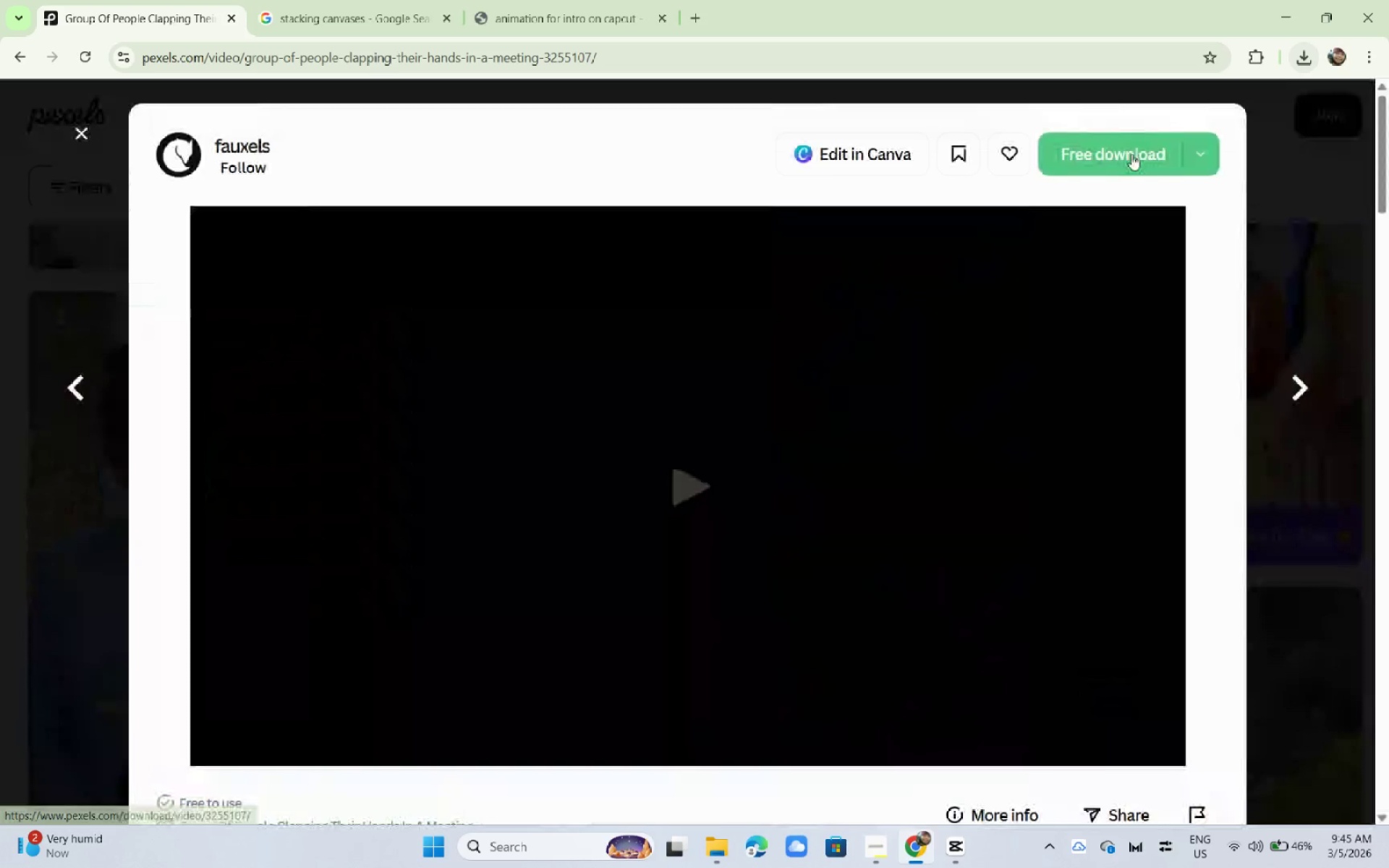 
left_click([1129, 151])
 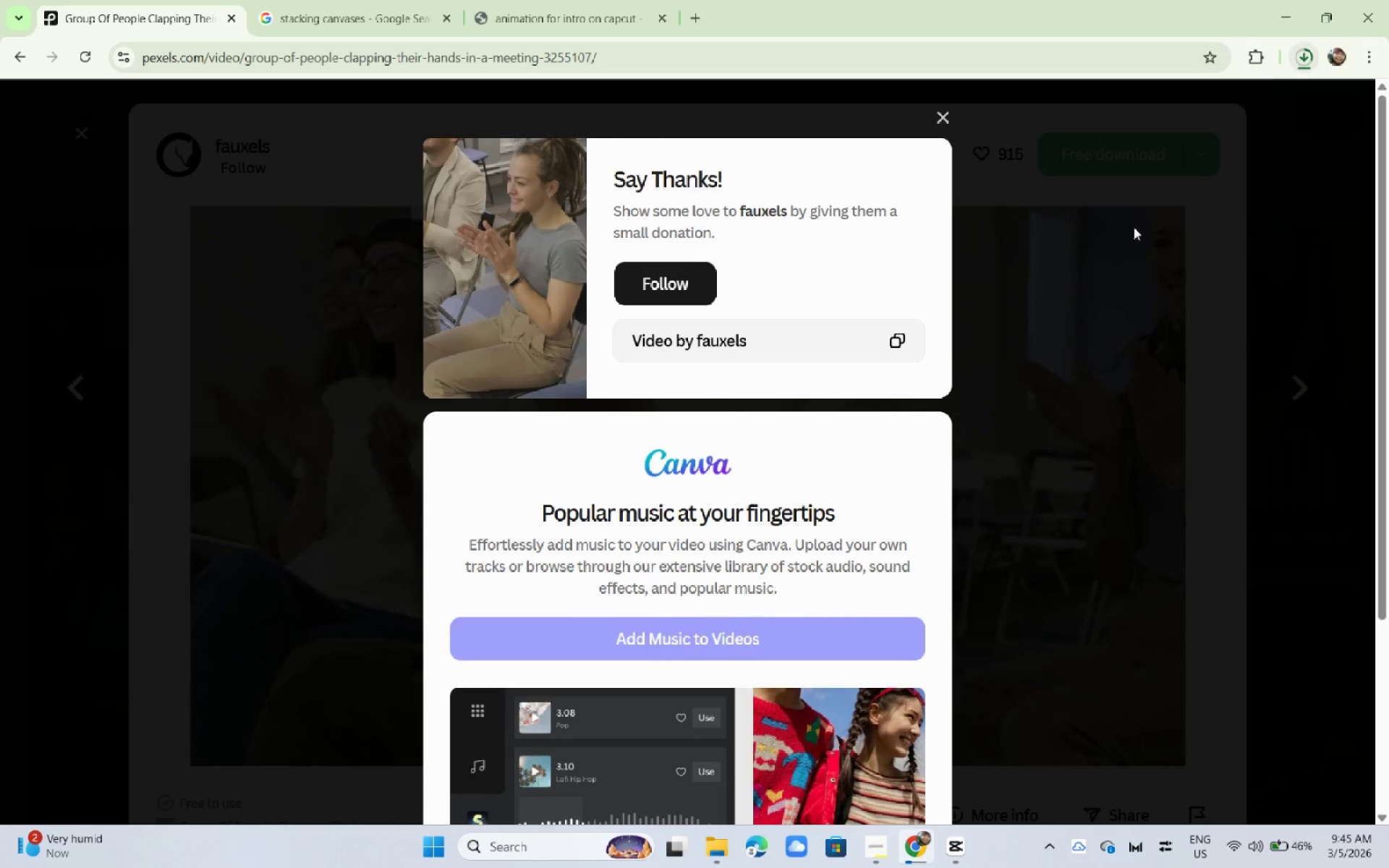 
wait(14.22)
 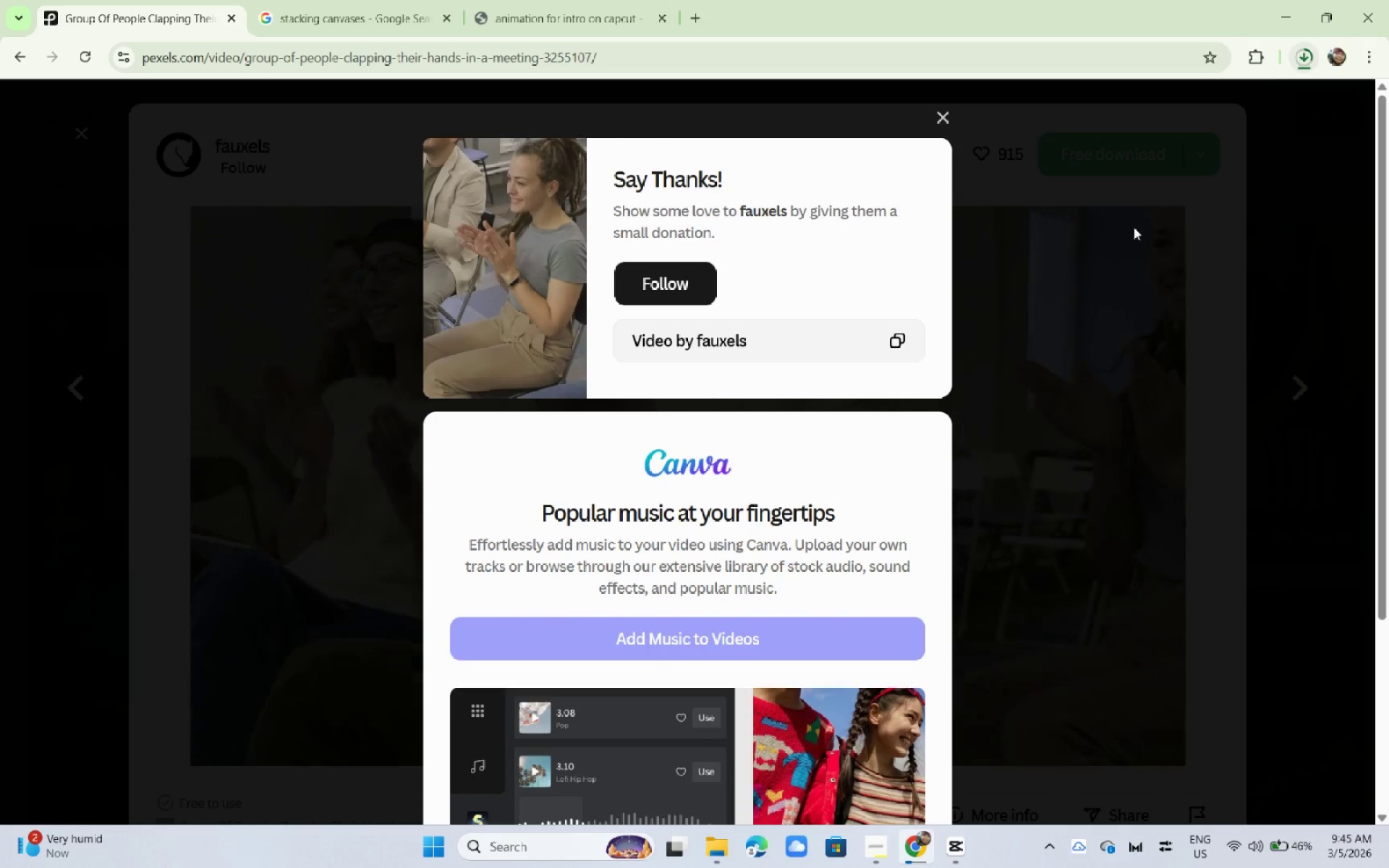 
key(Alt+Tab)
 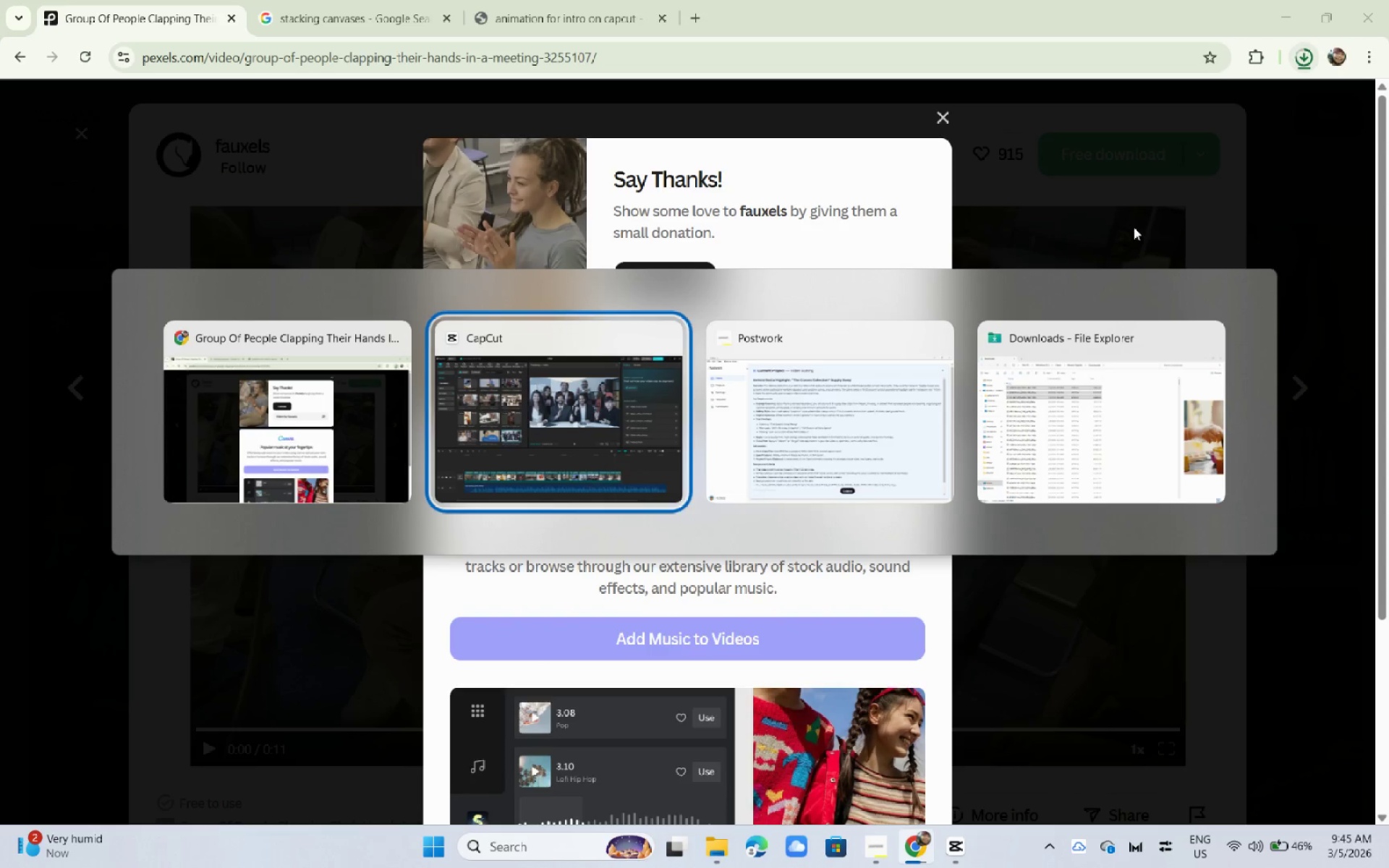 
key(Alt+Tab)
 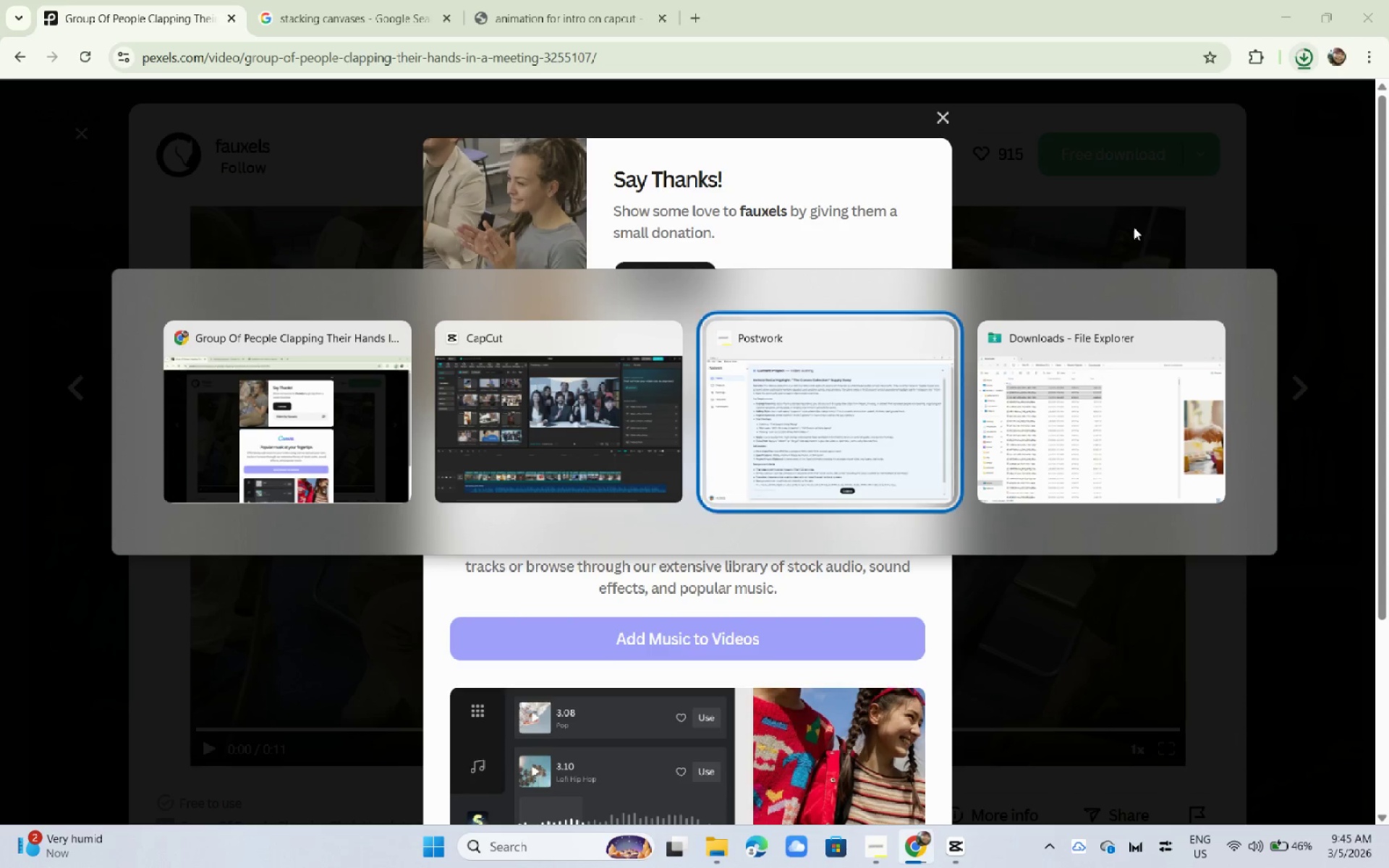 
key(Alt+Tab)
 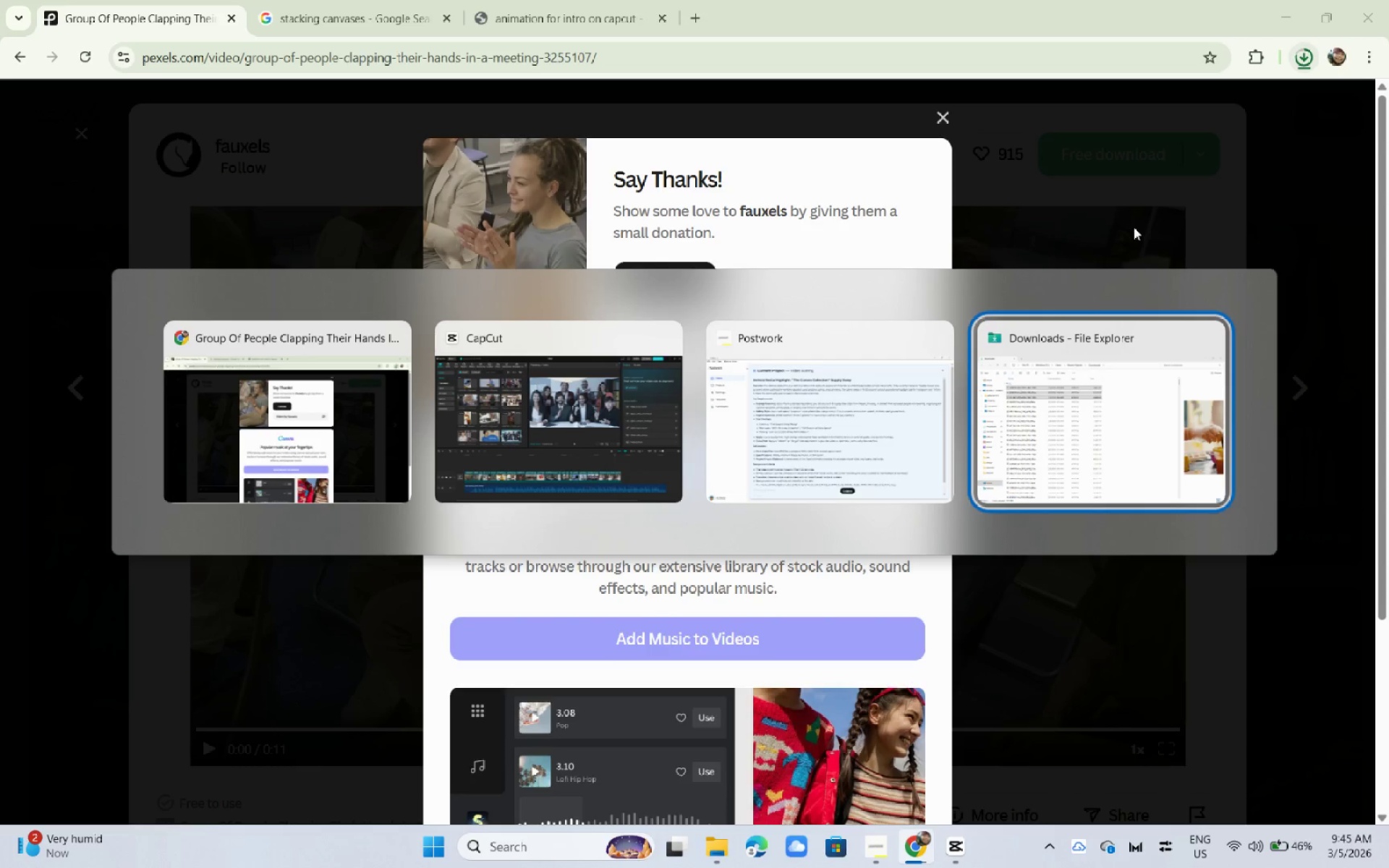 
key(Alt+Tab)
 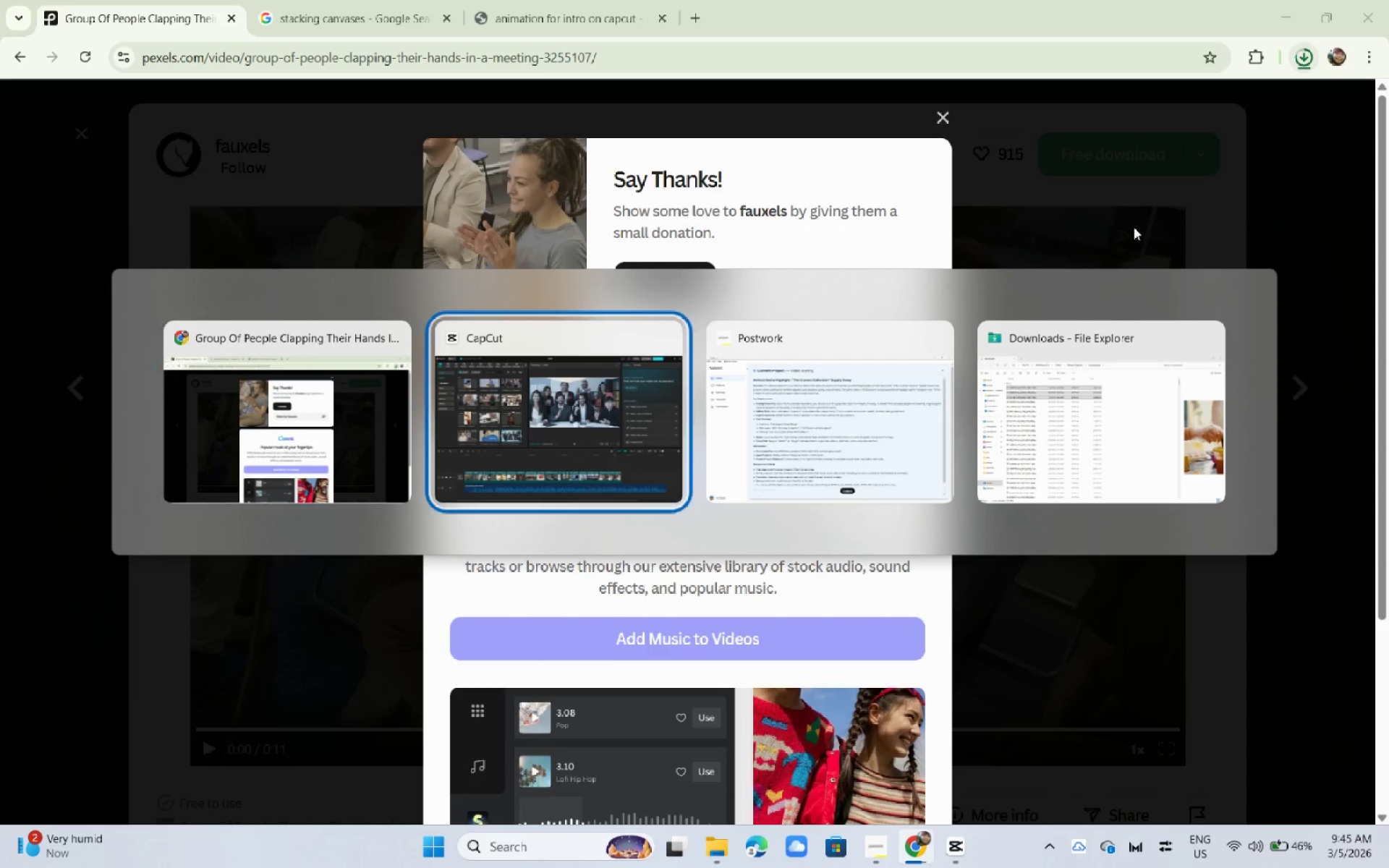 
key(Alt+Tab)
 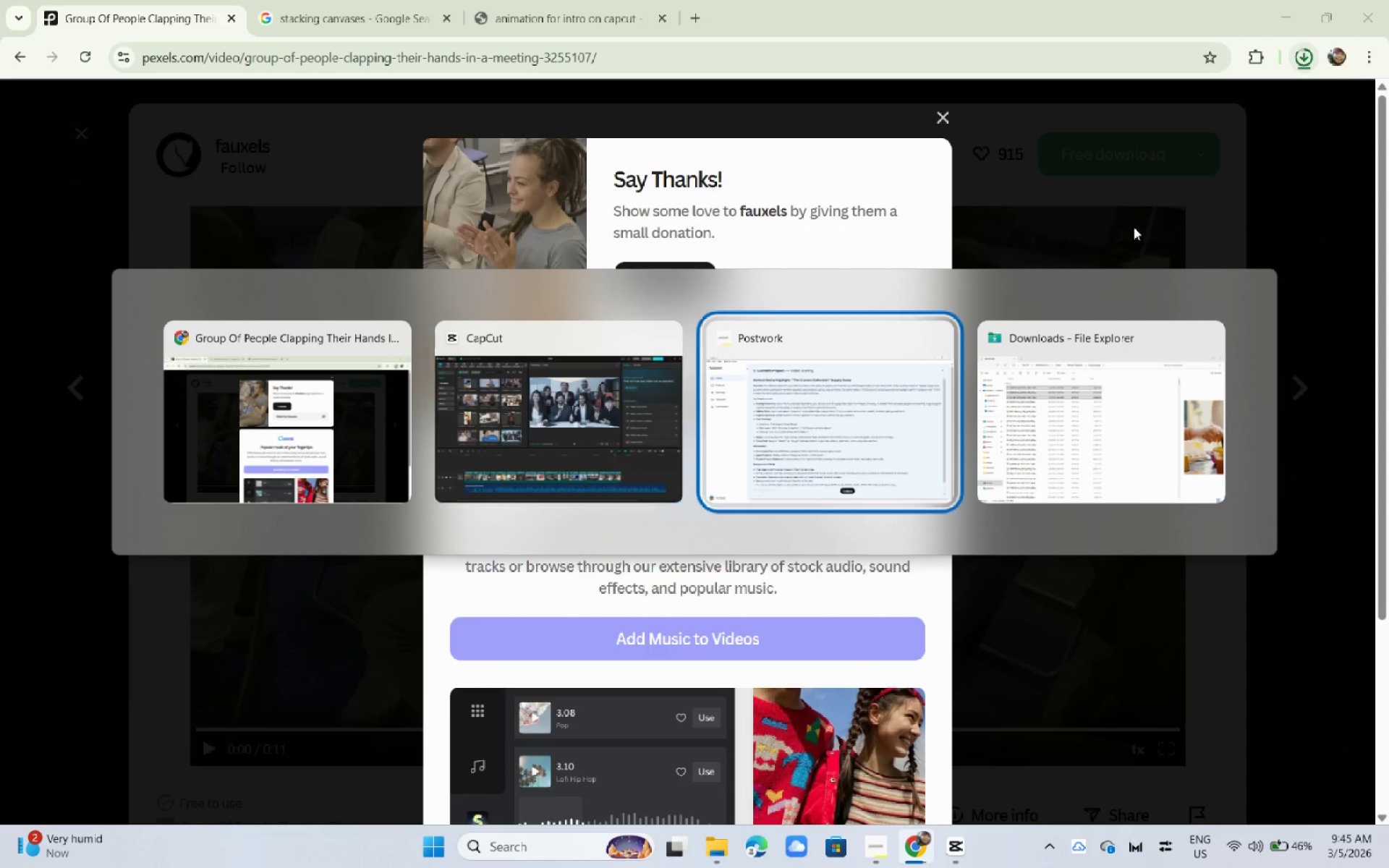 
key(Alt+Tab)